 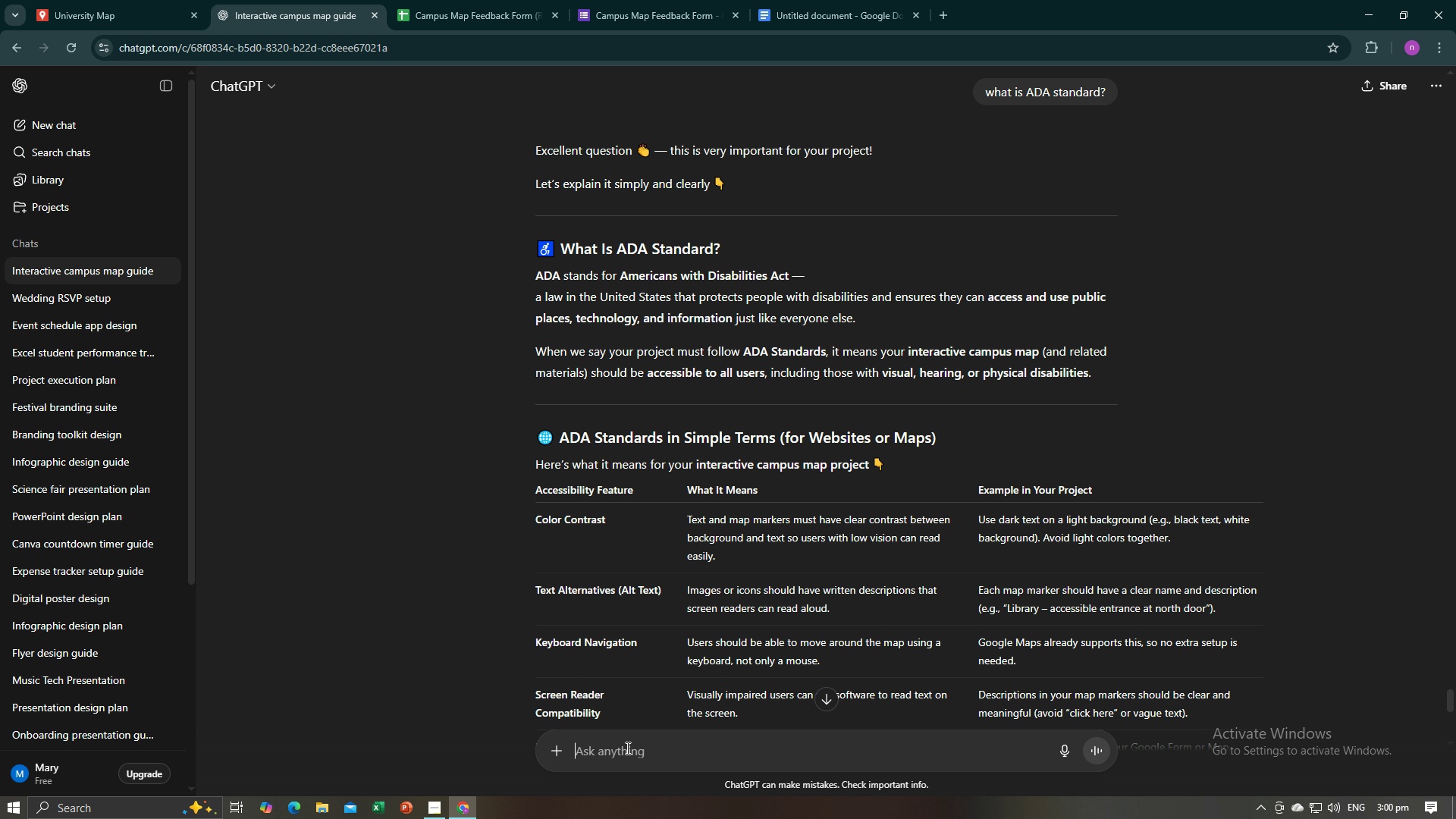 
key(Control+V)
 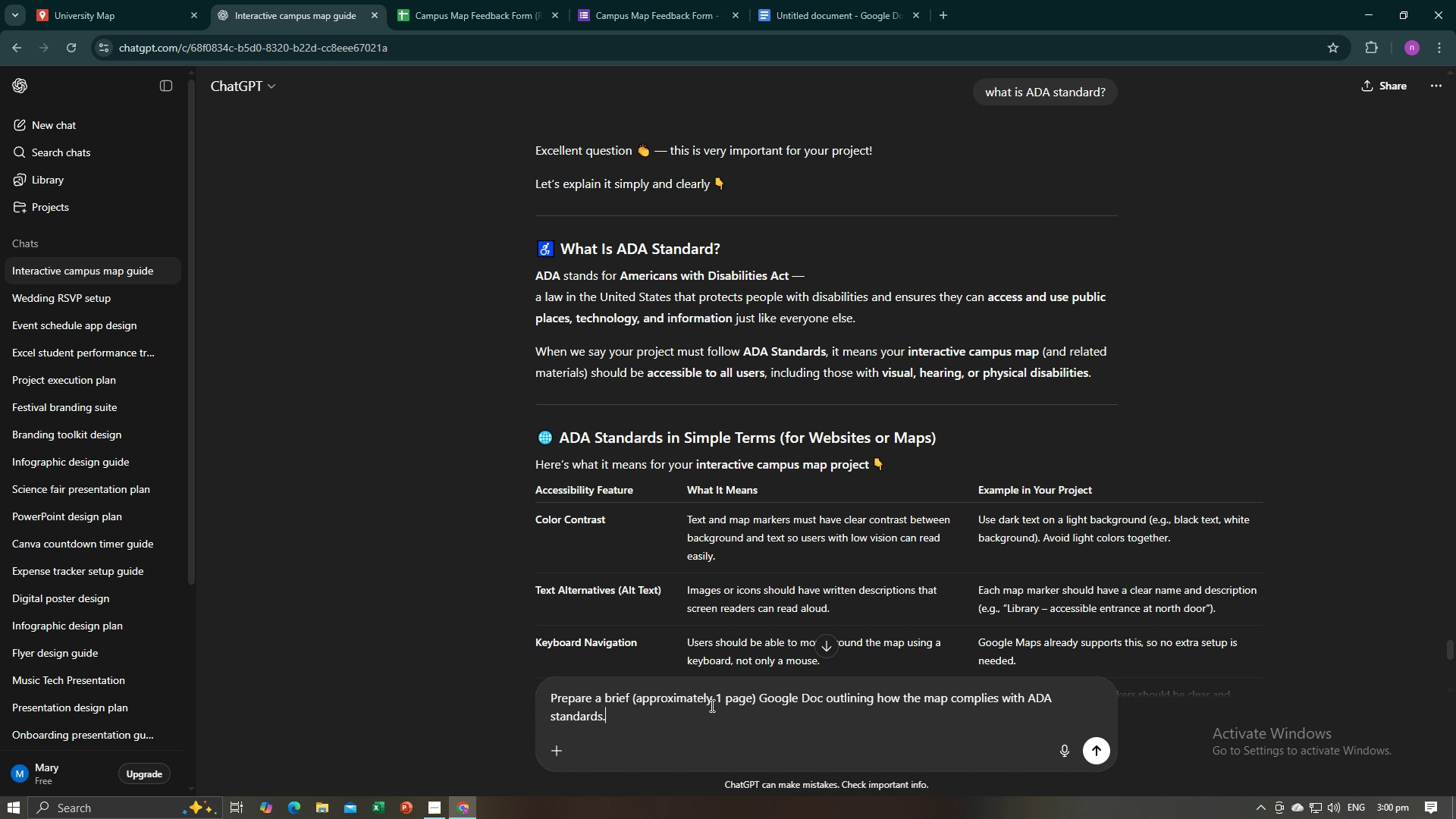 
type( can you do this?)
 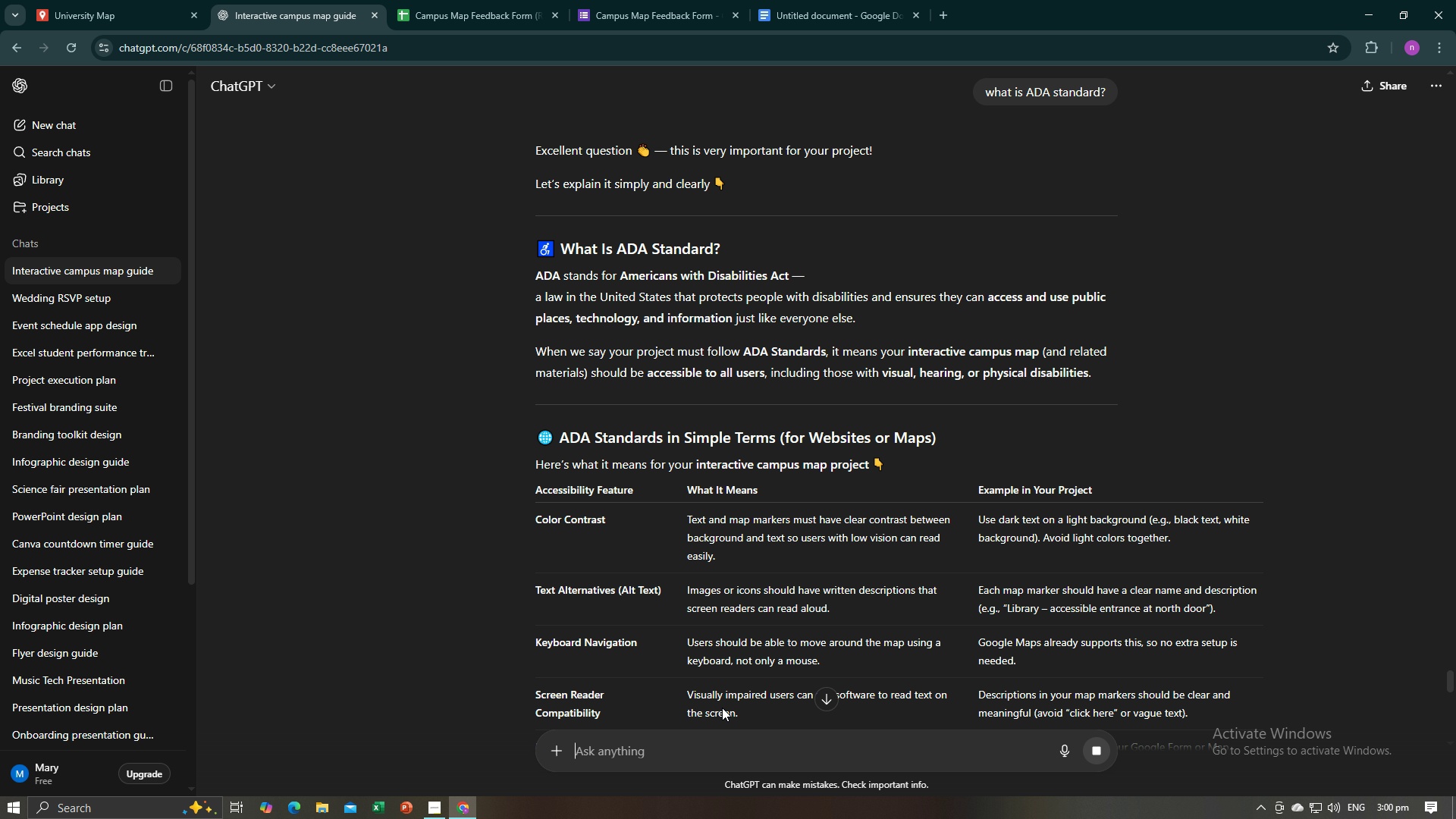 
key(Enter)
 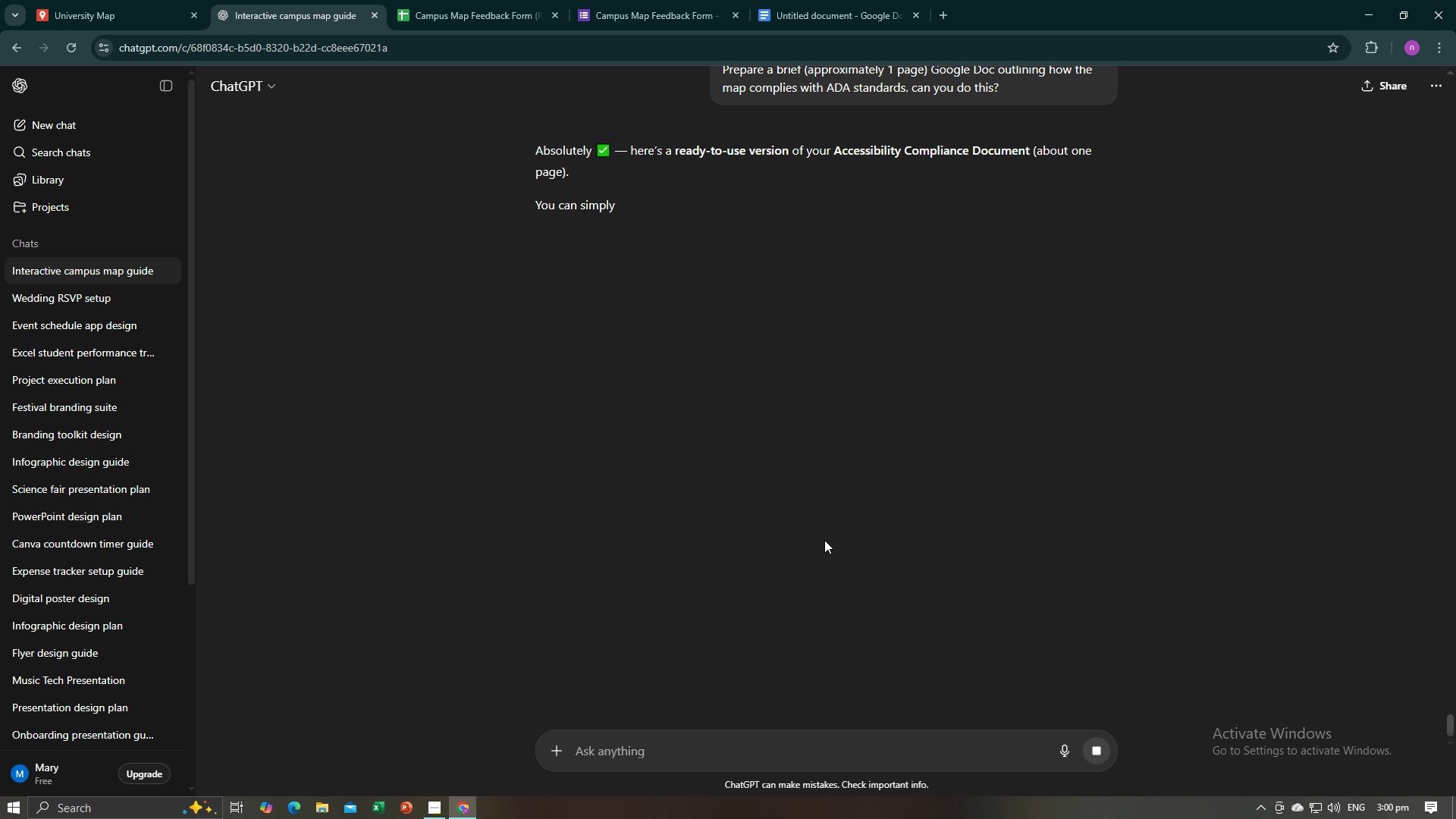 
wait(8.12)
 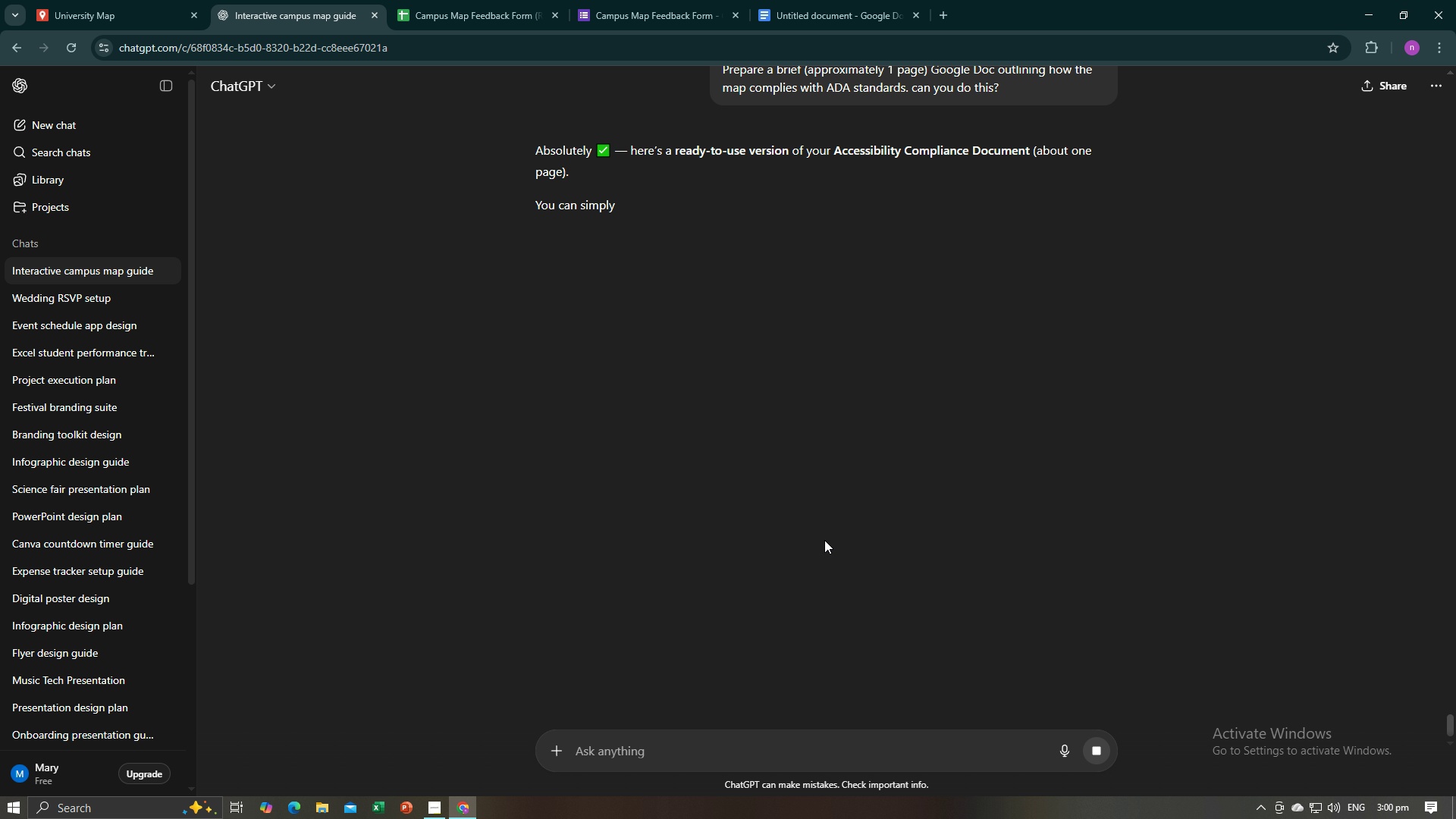 
scroll: coordinate [824, 544], scroll_direction: down, amount: 7.0
 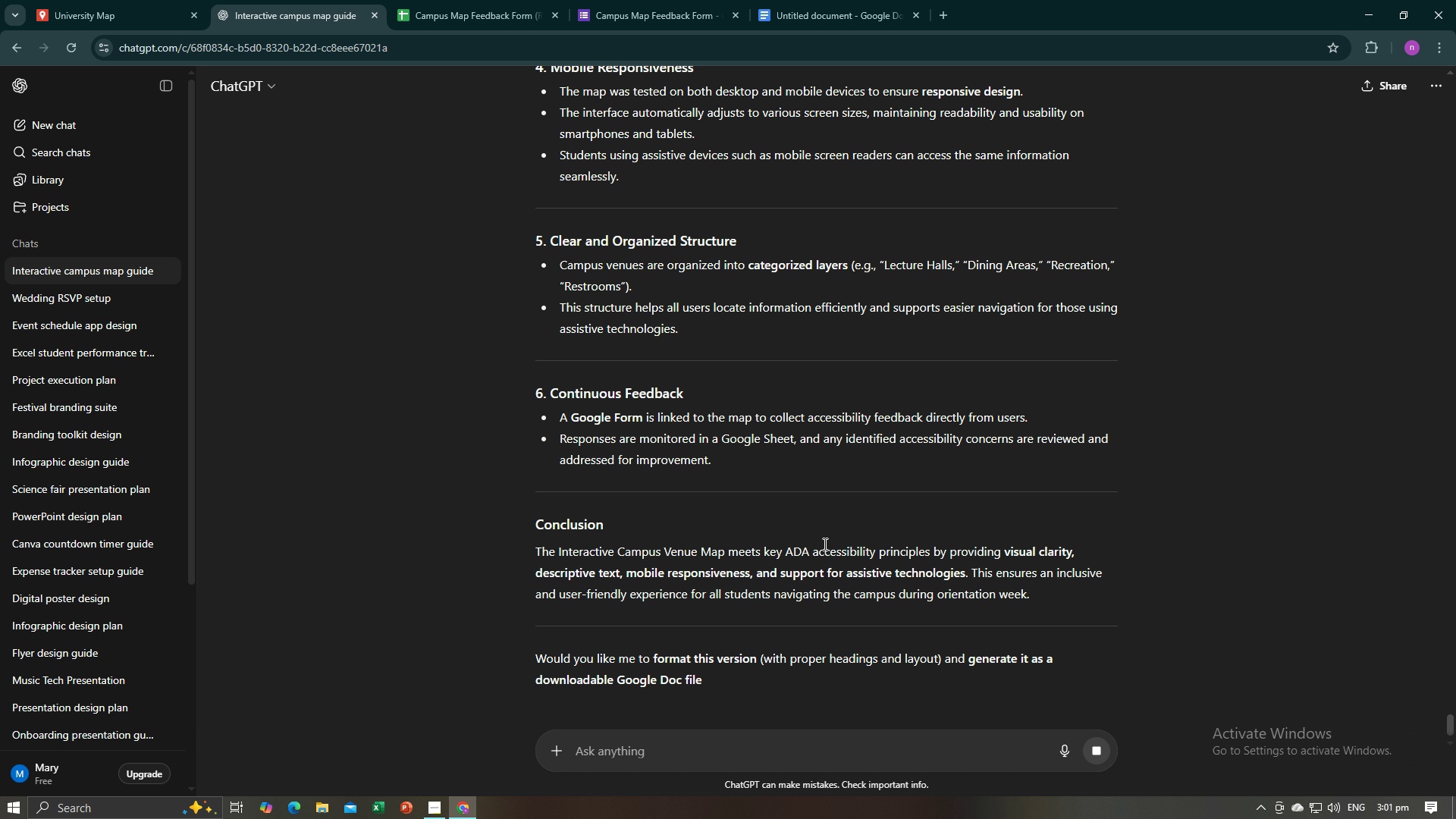 
scroll: coordinate [824, 544], scroll_direction: up, amount: 20.0
 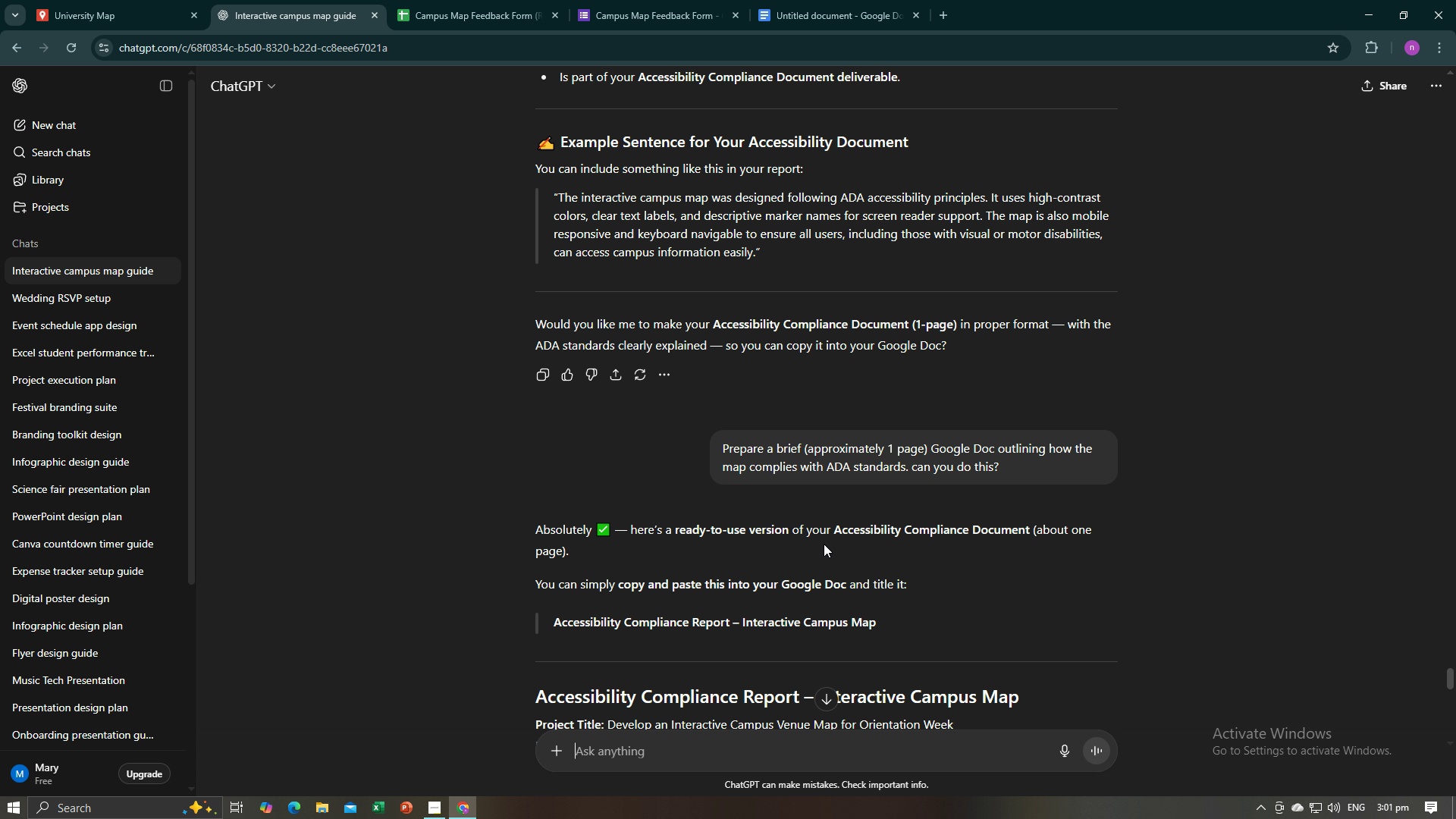 
scroll: coordinate [824, 544], scroll_direction: down, amount: 1.0
 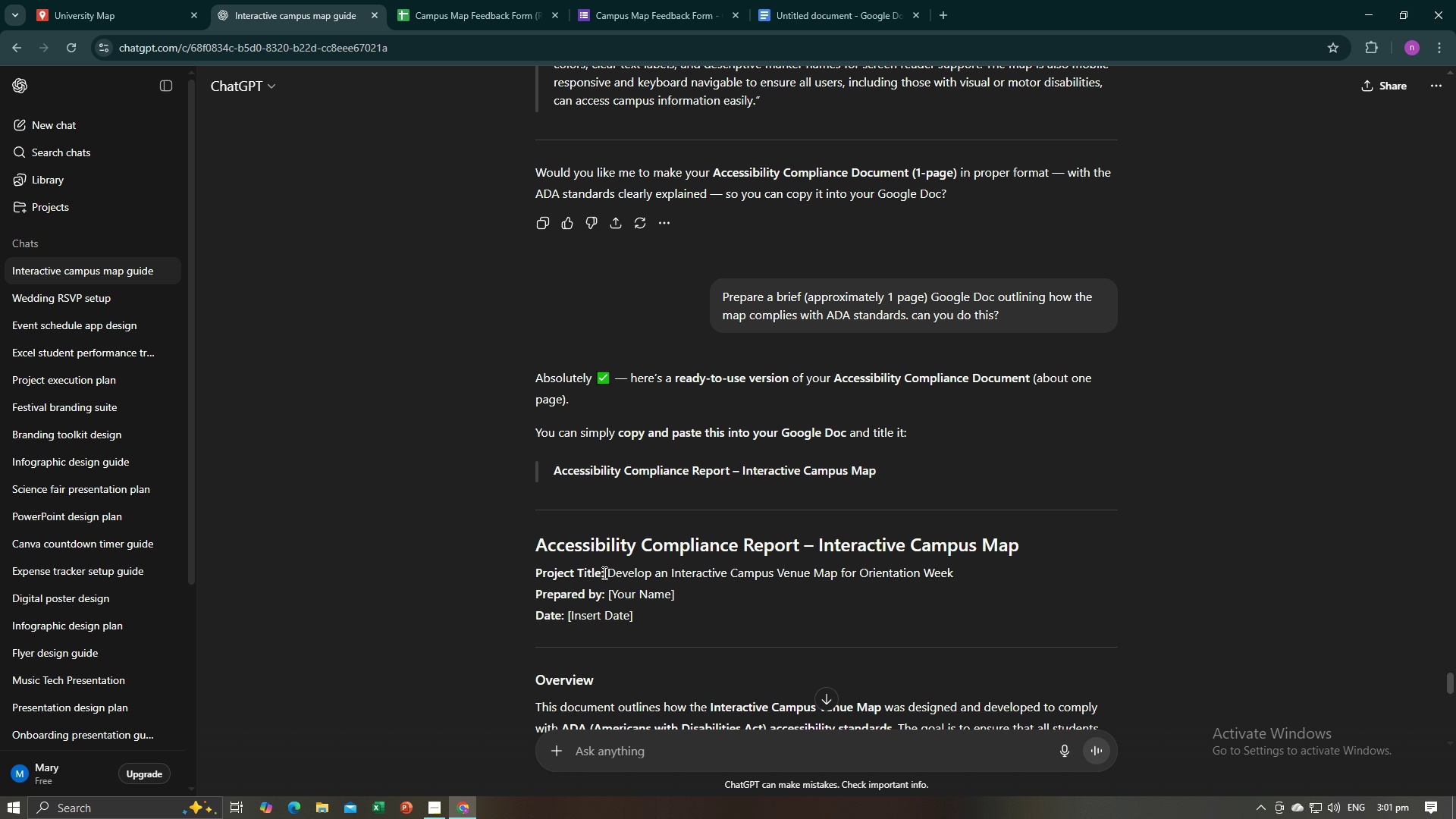 
left_click_drag(start_coordinate=[528, 542], to_coordinate=[1078, 497])
 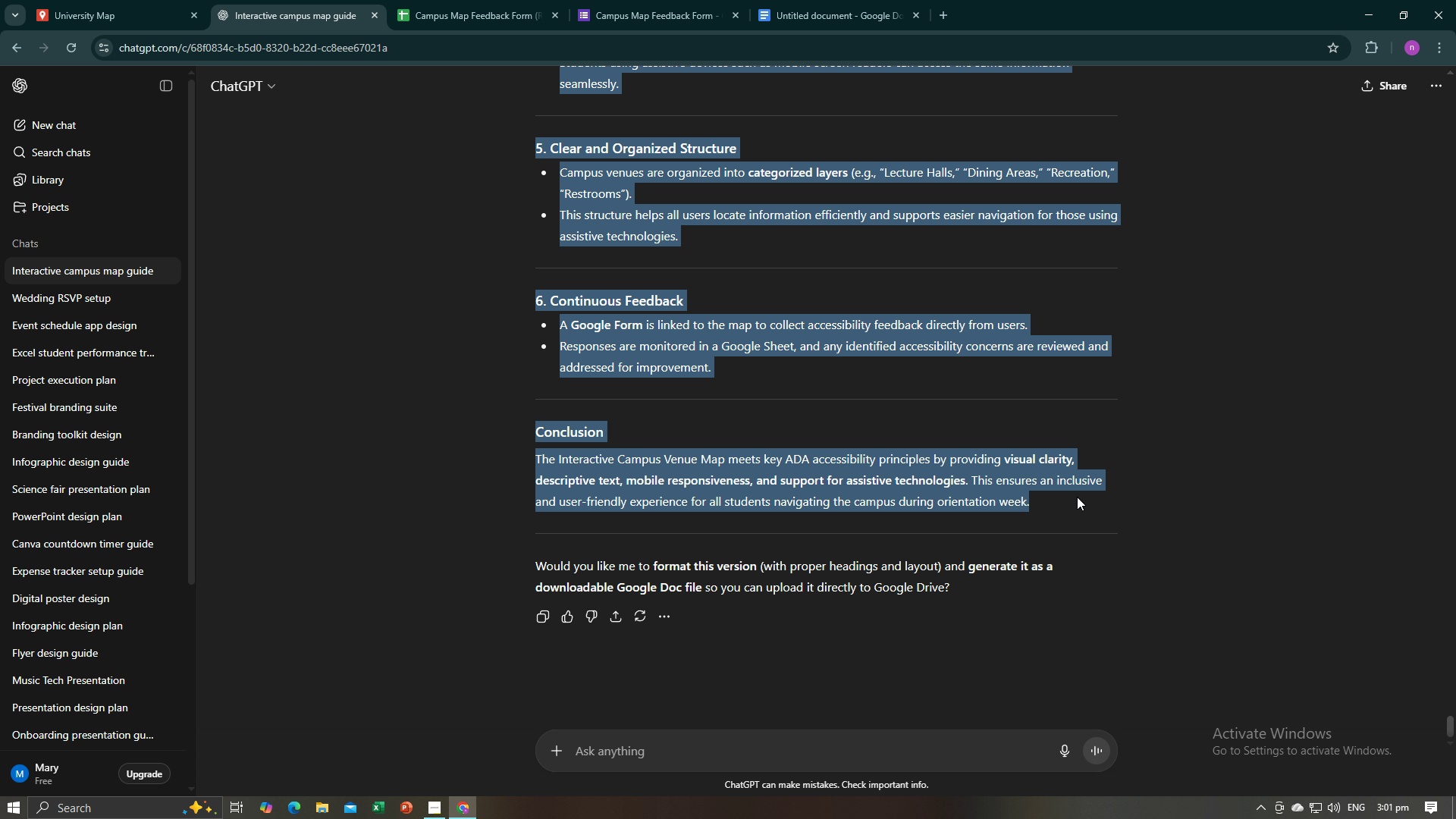 
scroll: coordinate [620, 578], scroll_direction: down, amount: 1.0
 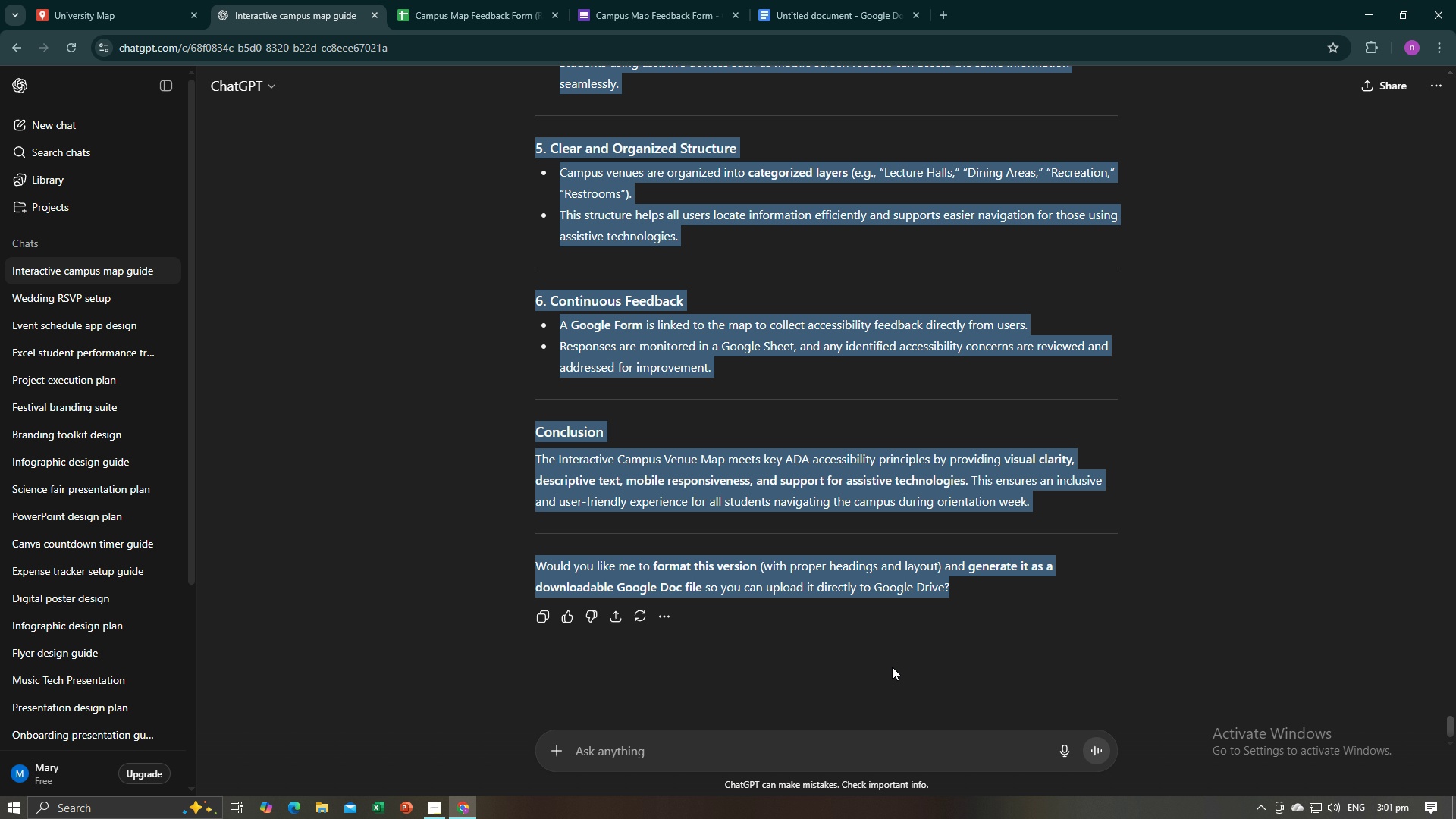 
key(Control+C)
 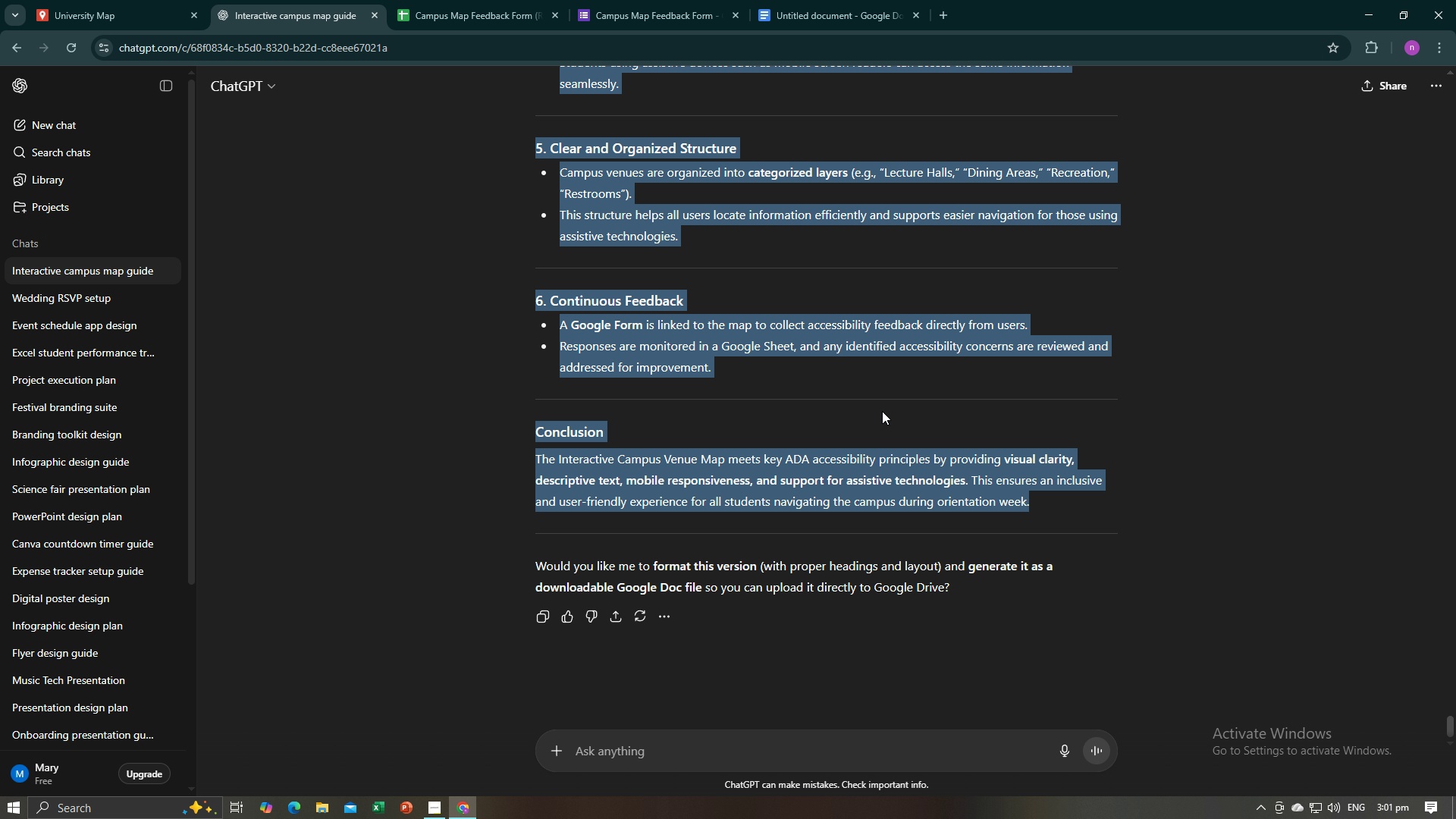 
key(Control+C)
 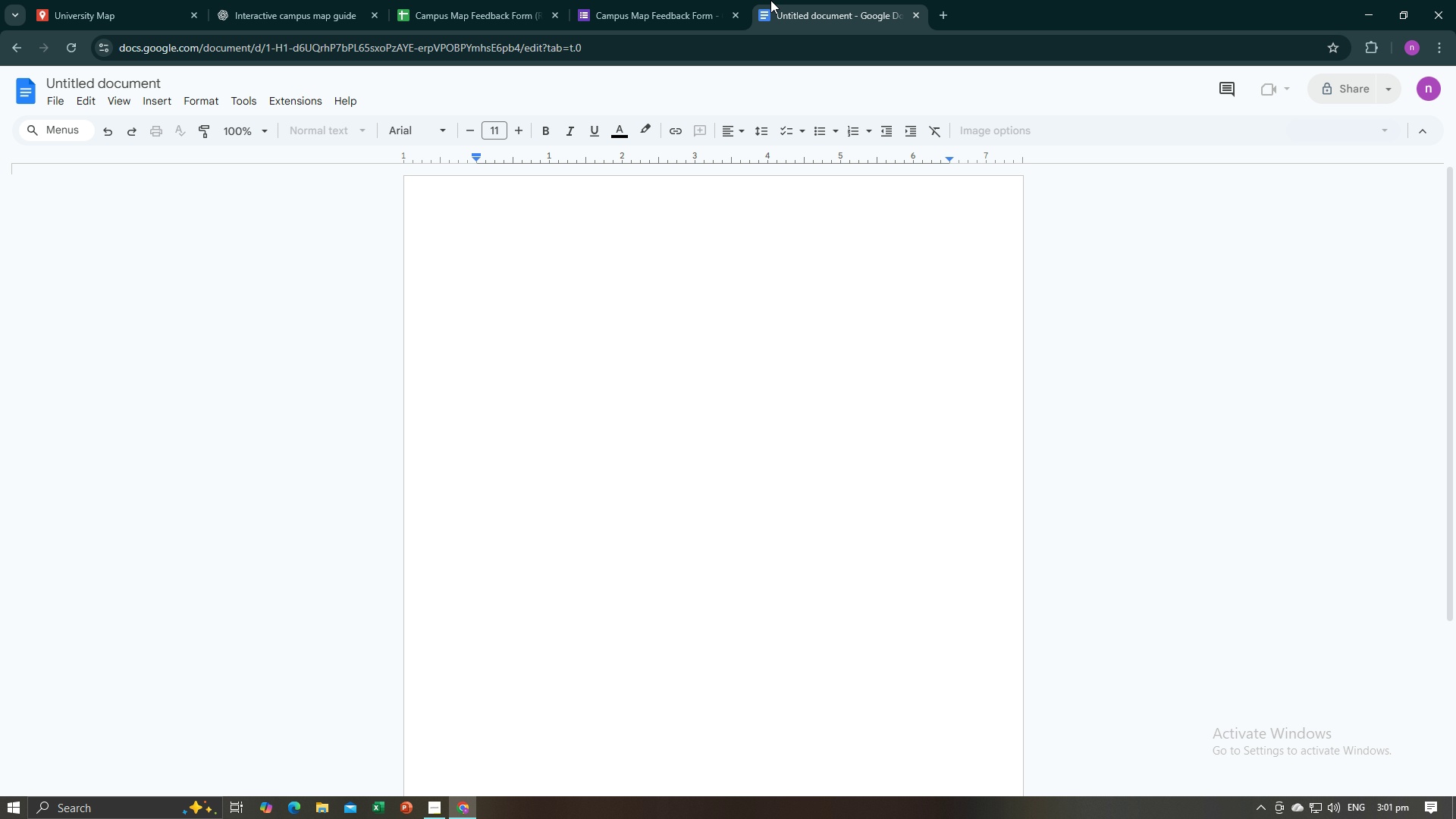 
left_click([770, 0])
 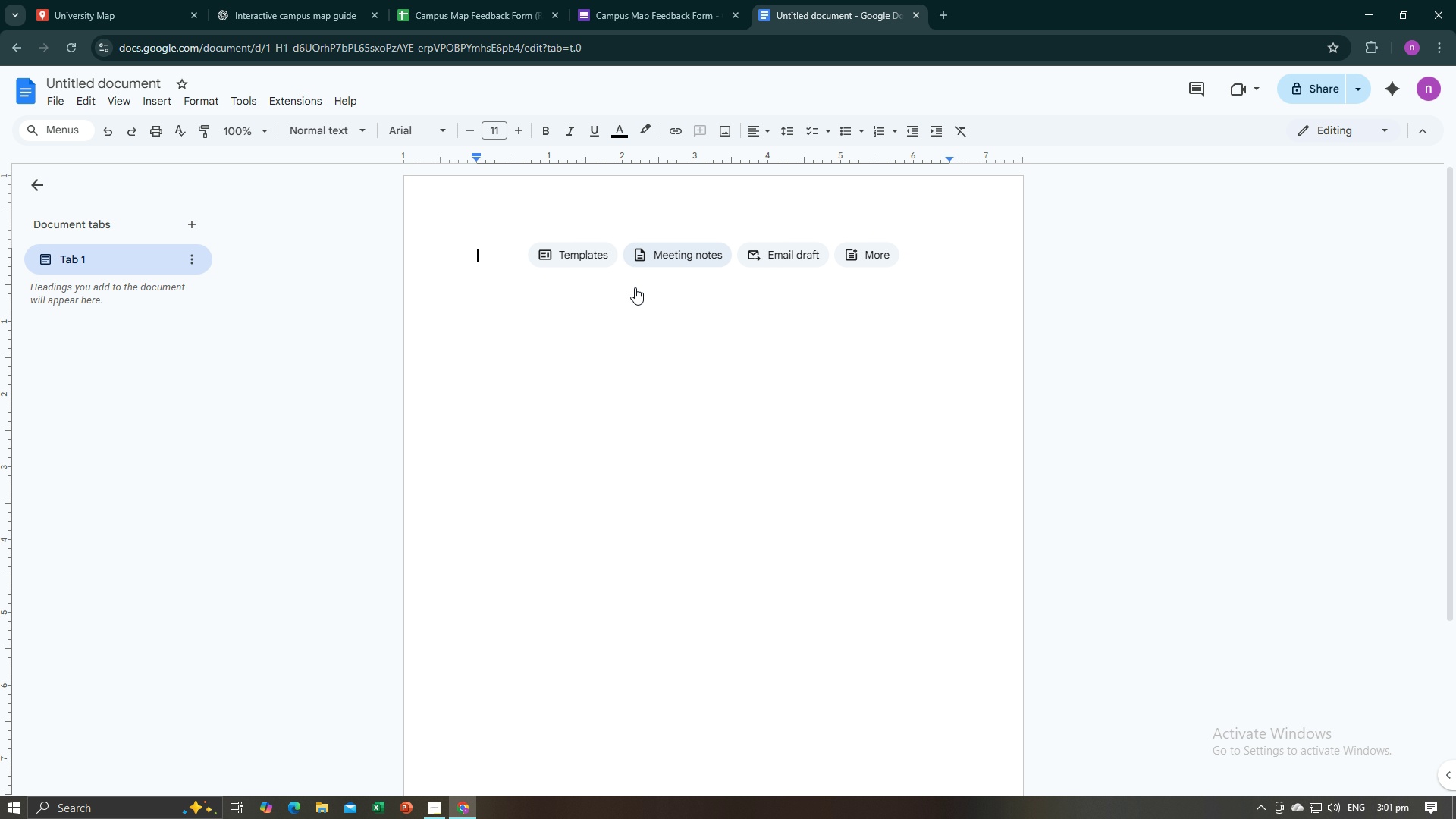 
left_click([635, 287])
 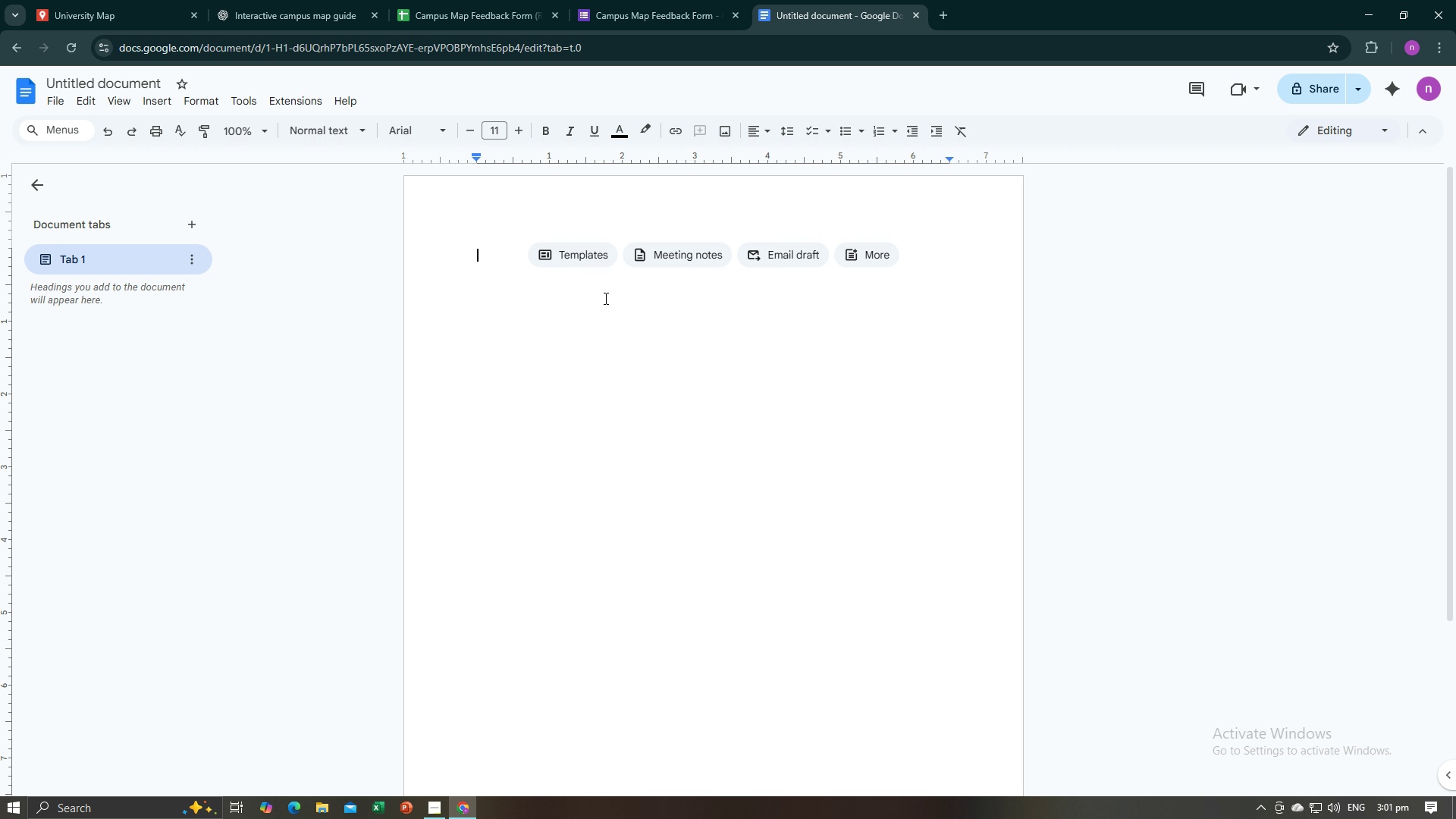 
key(Control+V)
 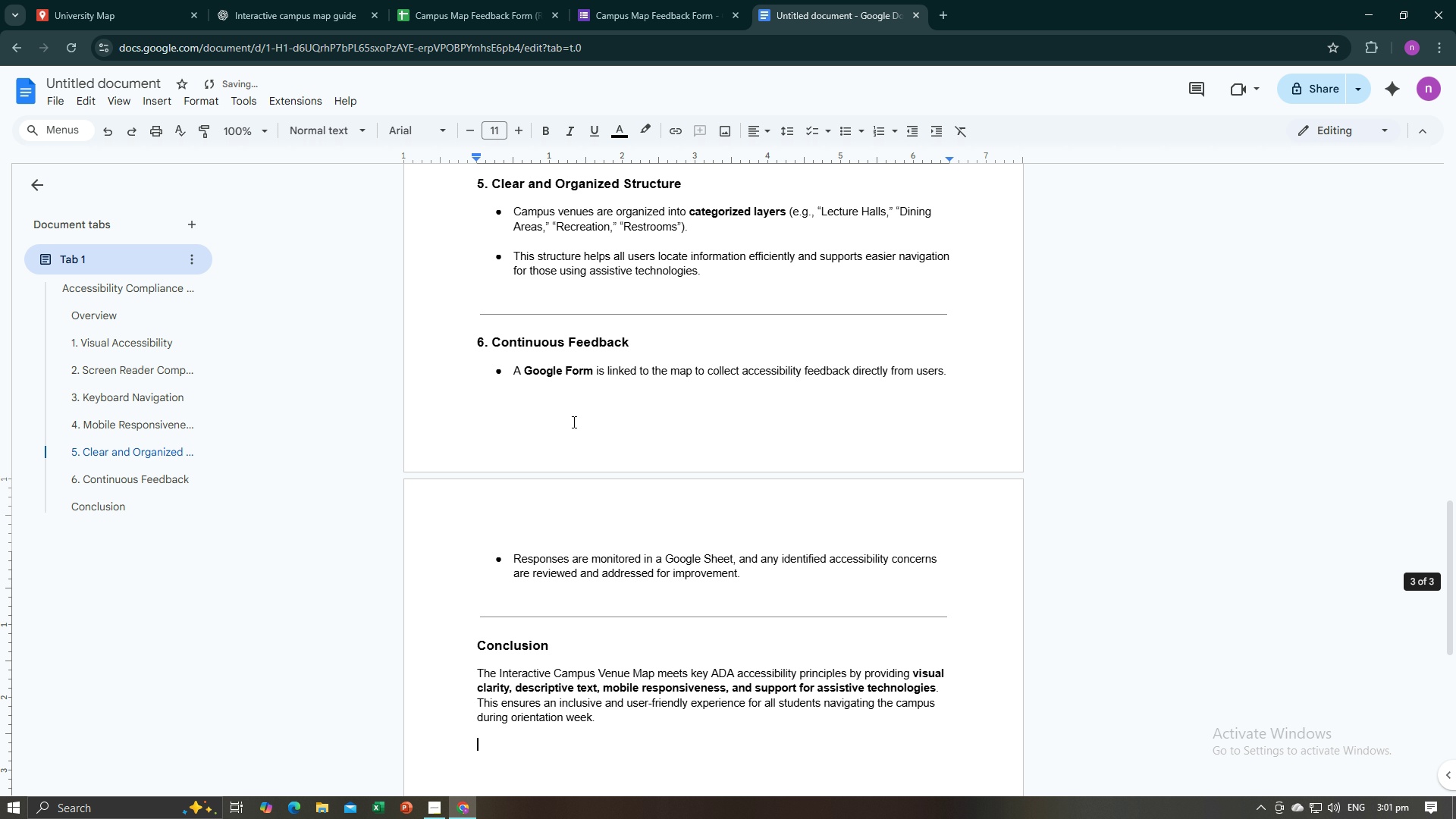 
scroll: coordinate [577, 440], scroll_direction: up, amount: 19.0
 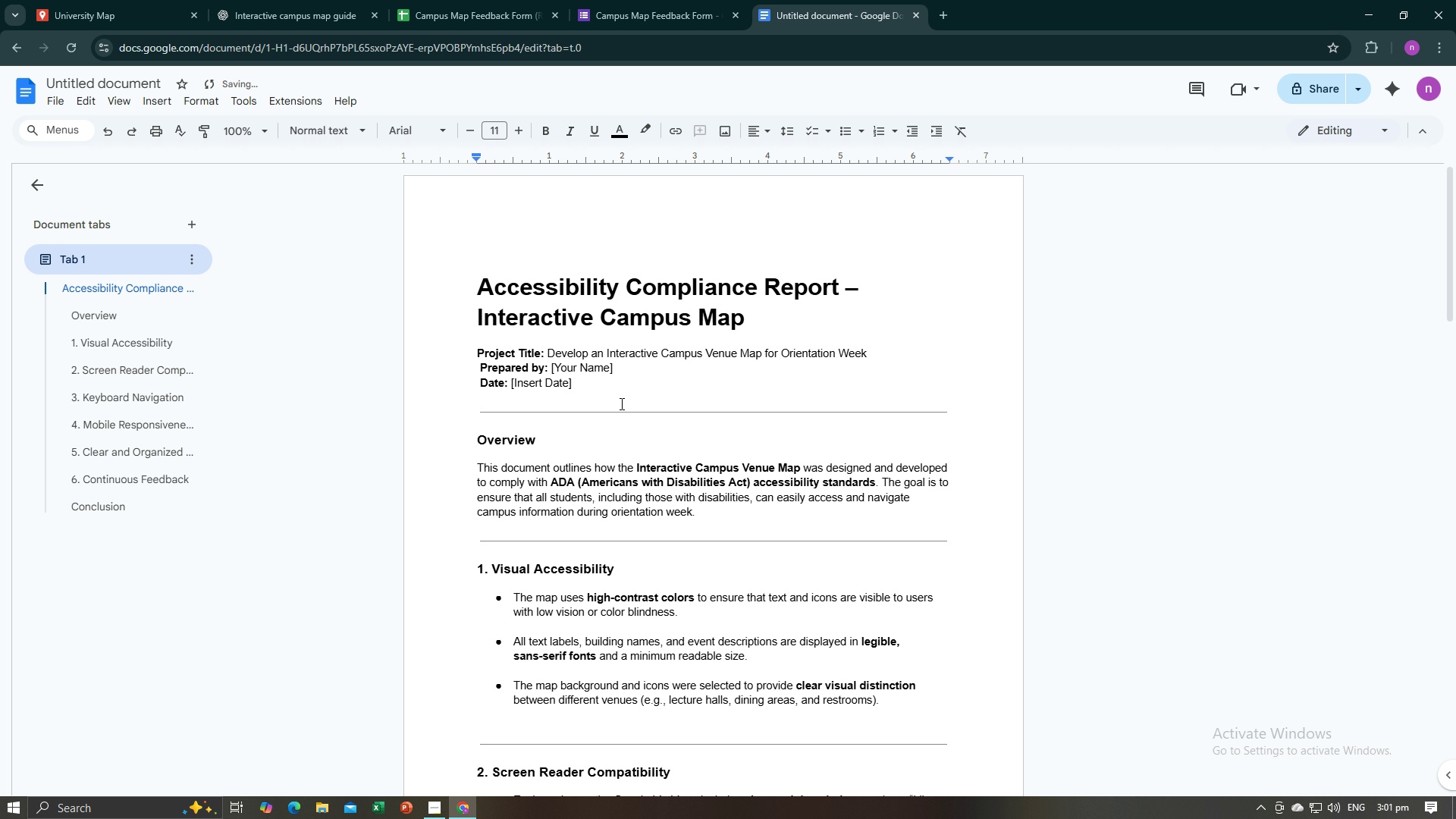 
left_click([620, 403])
 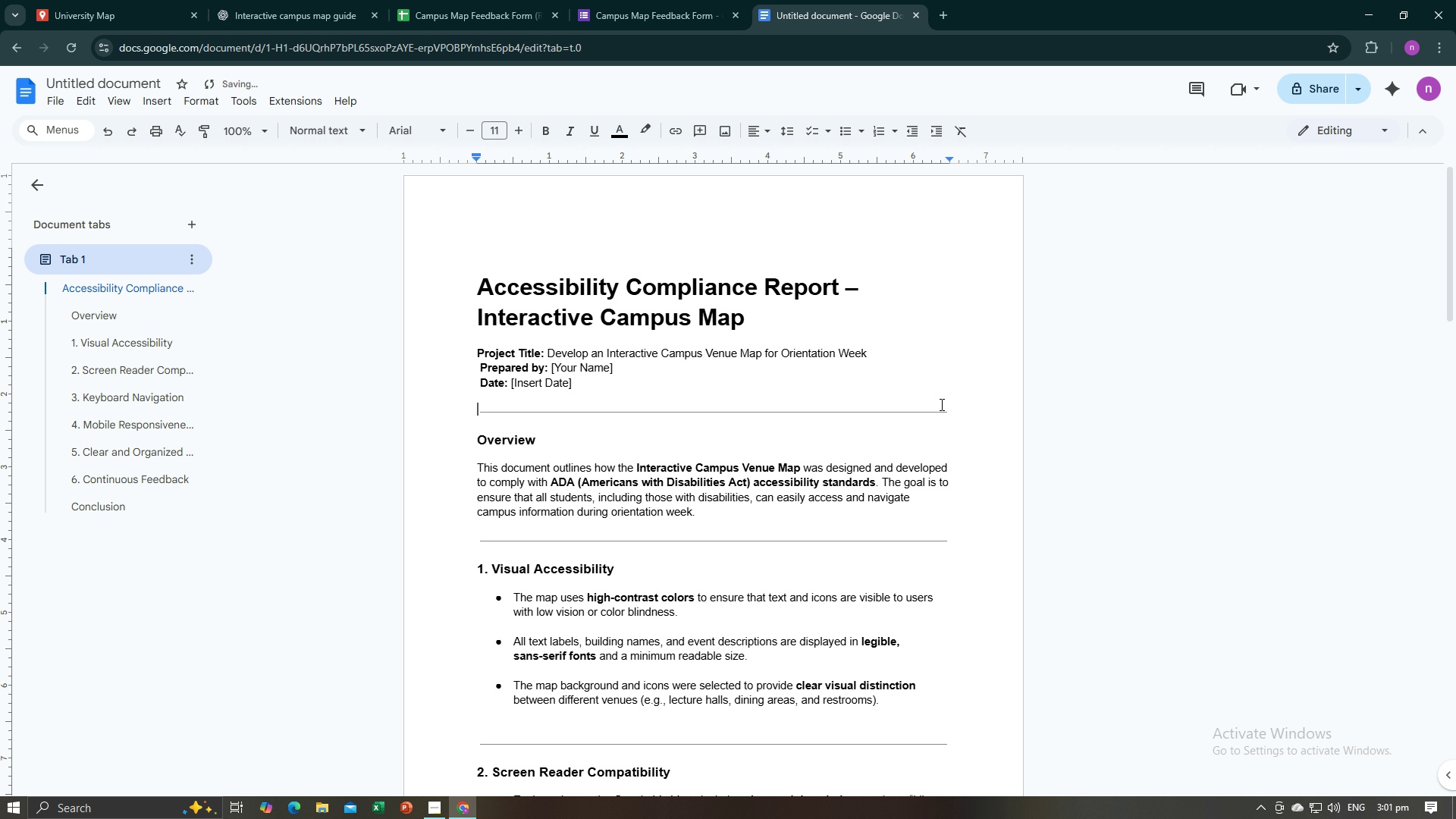 
left_click([943, 406])
 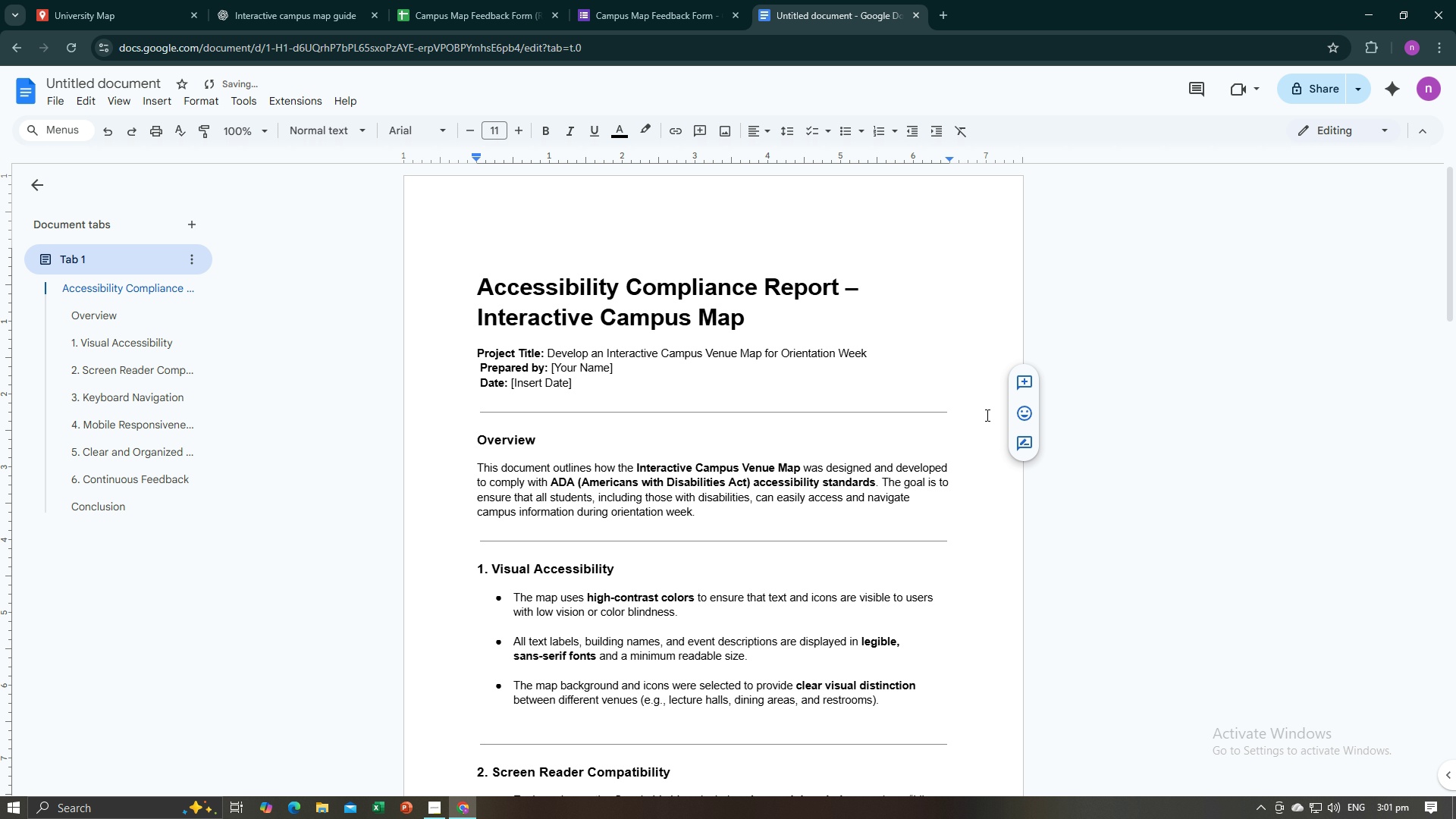 
key(Backspace)
 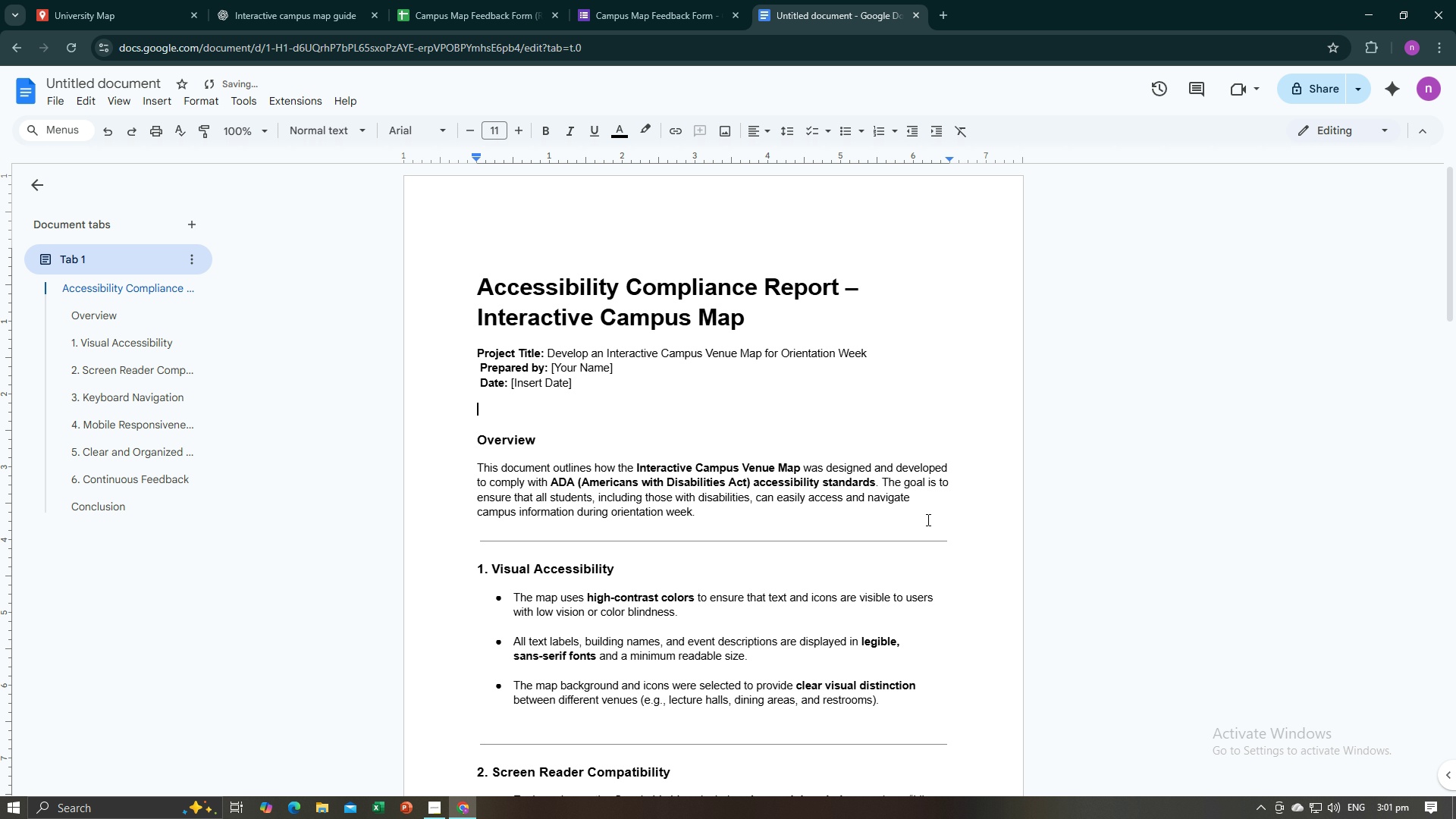 
key(Backspace)
 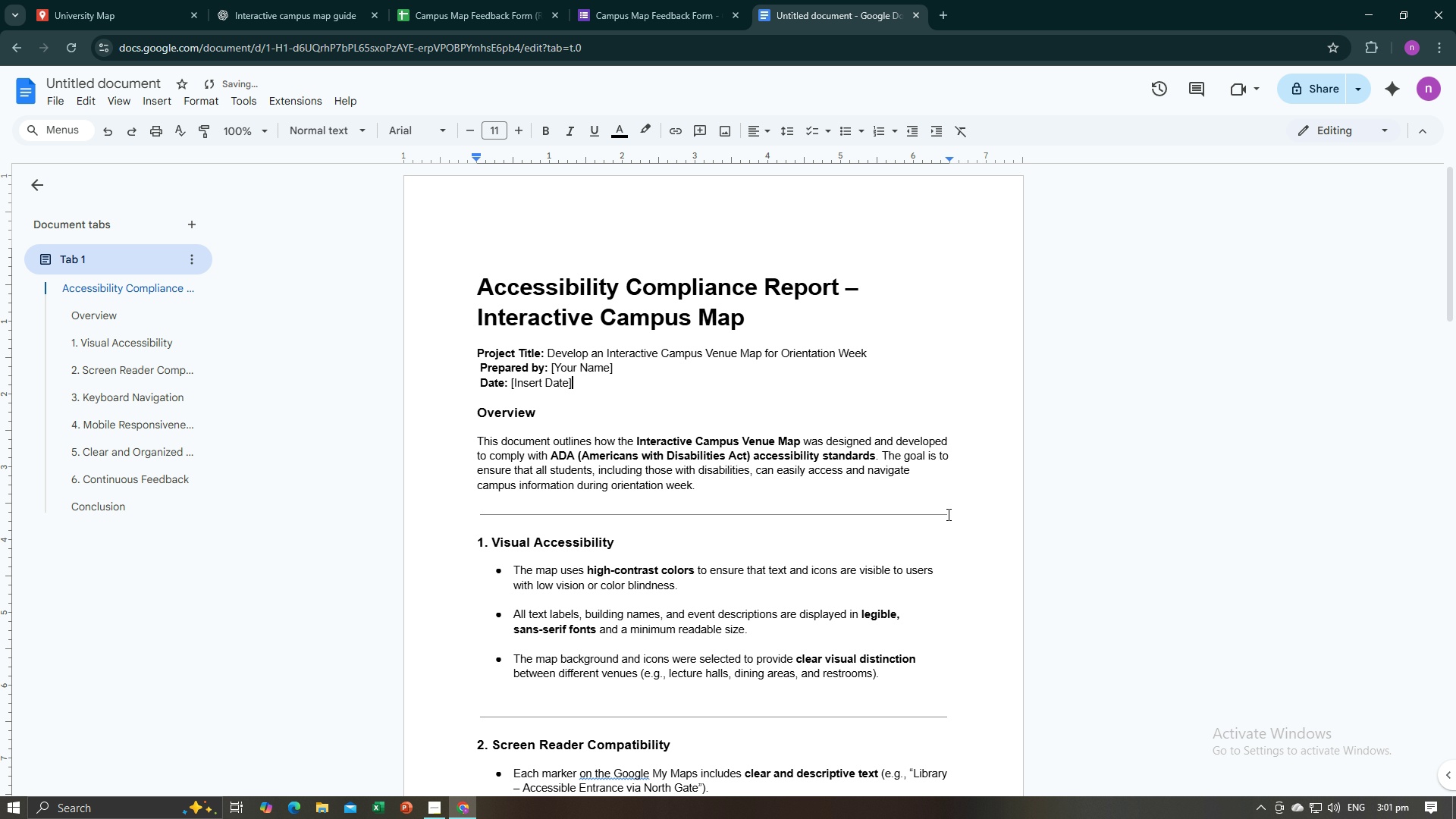 
left_click([949, 514])
 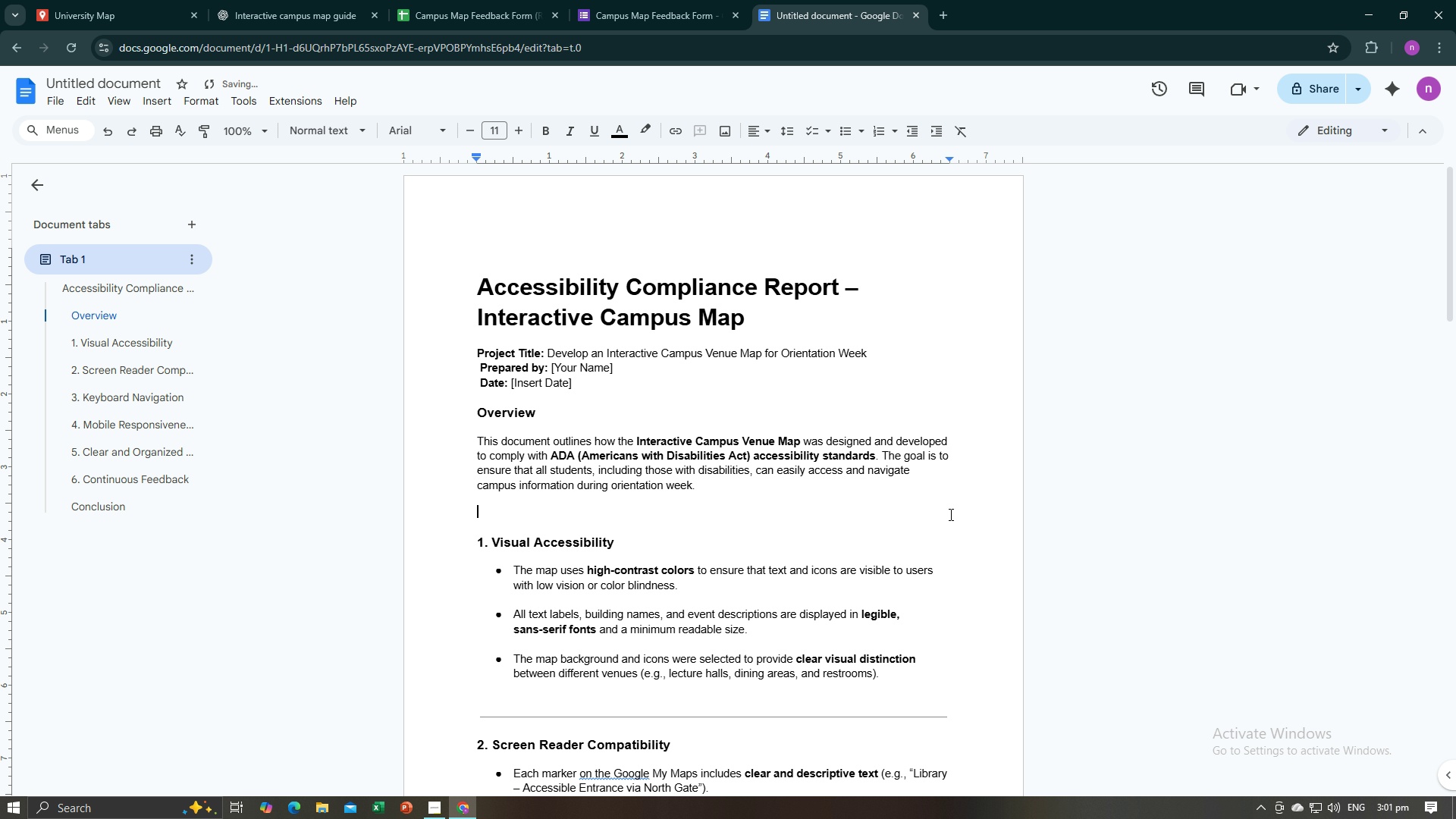 
key(Backspace)
 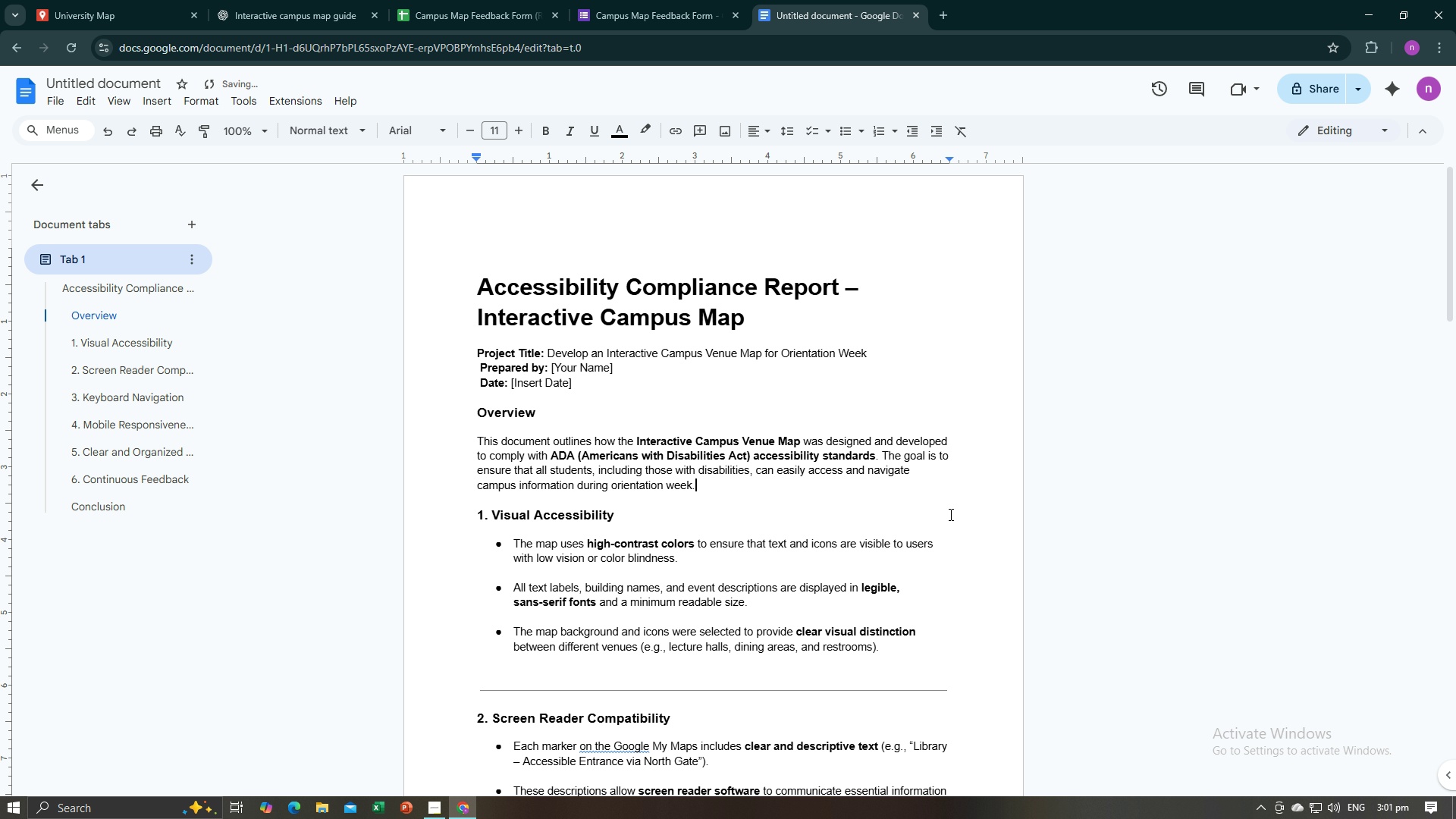 
key(Backspace)
 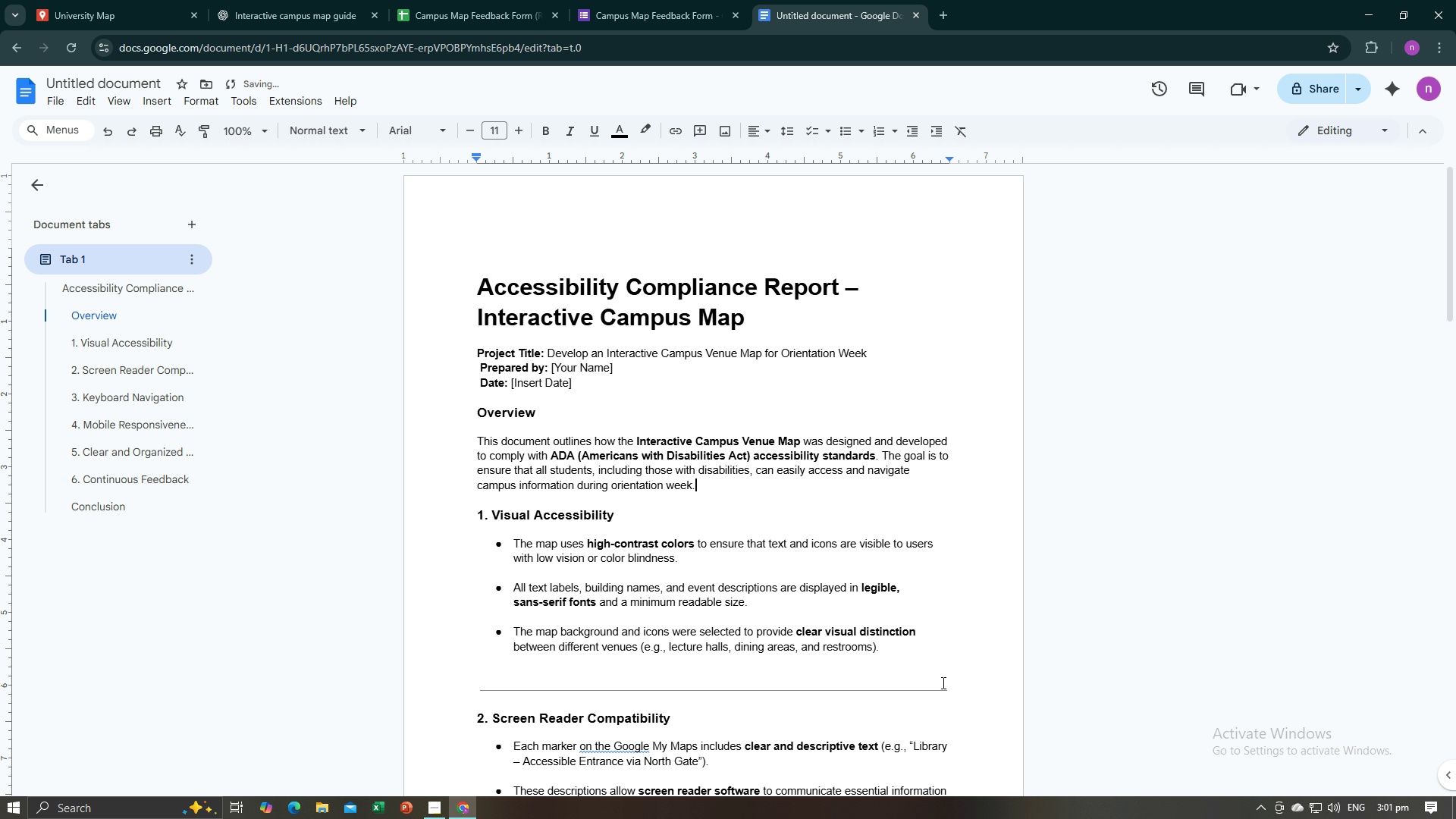 
left_click([947, 689])
 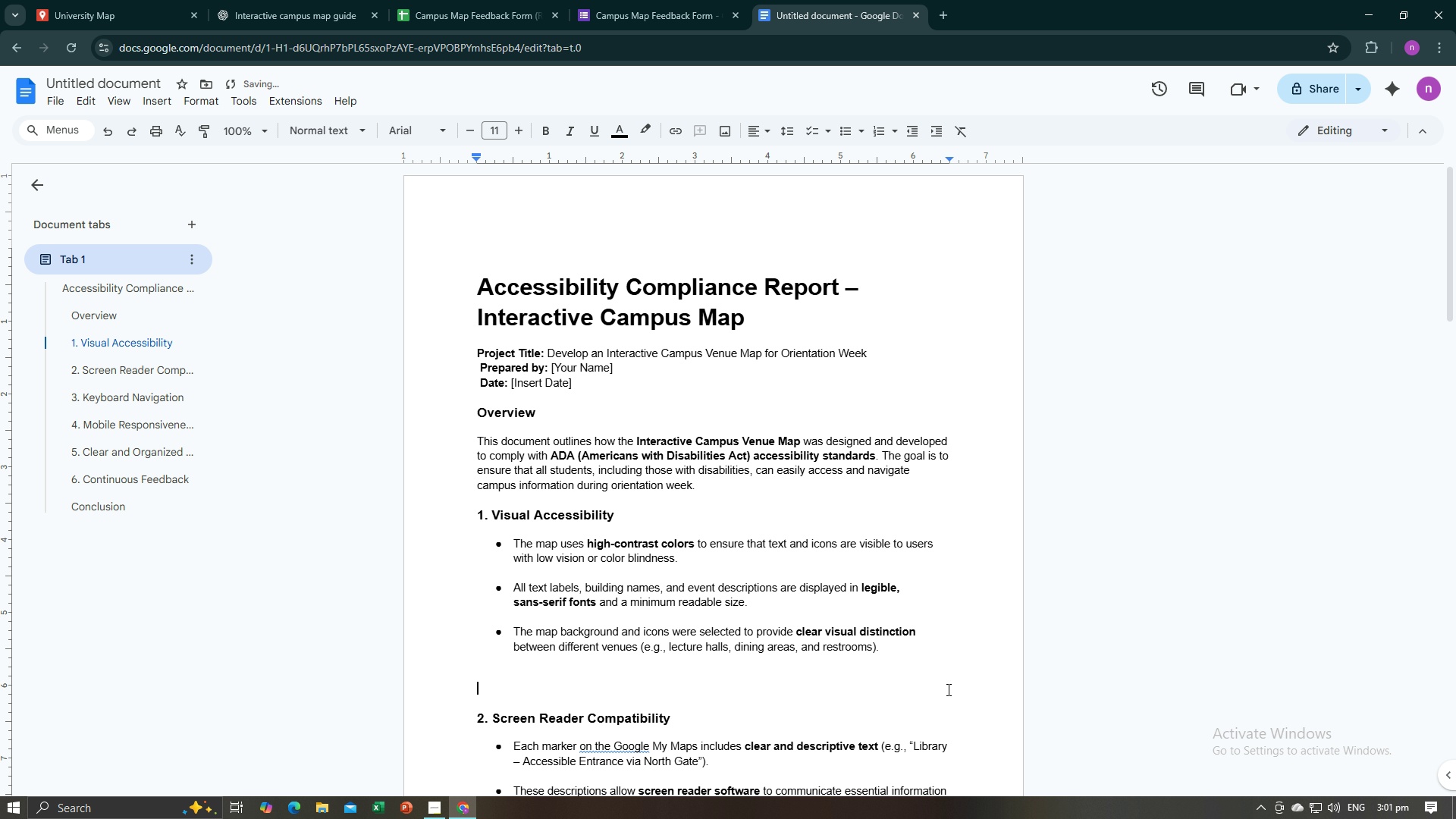 
key(Backspace)
 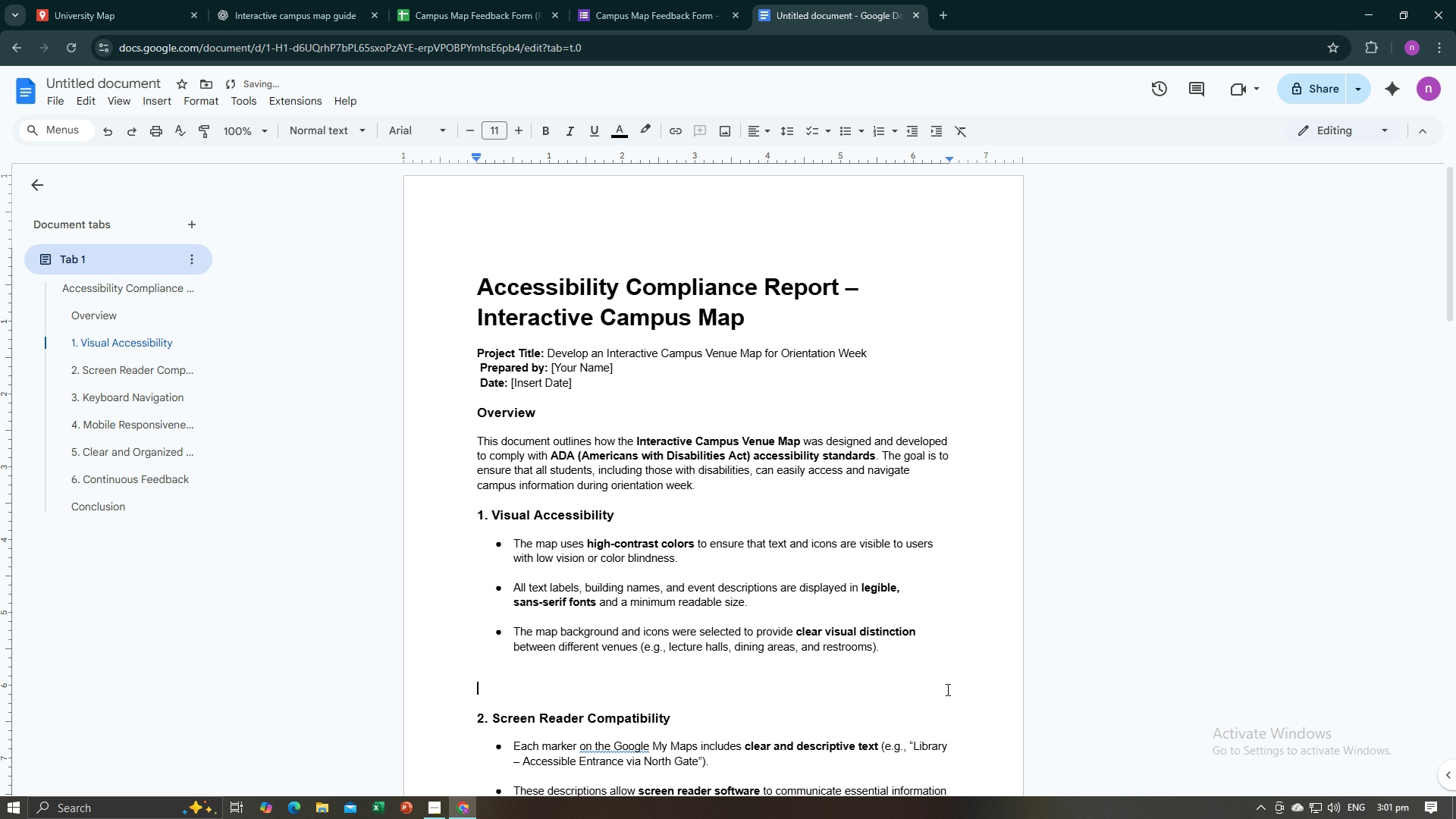 
key(Backspace)
 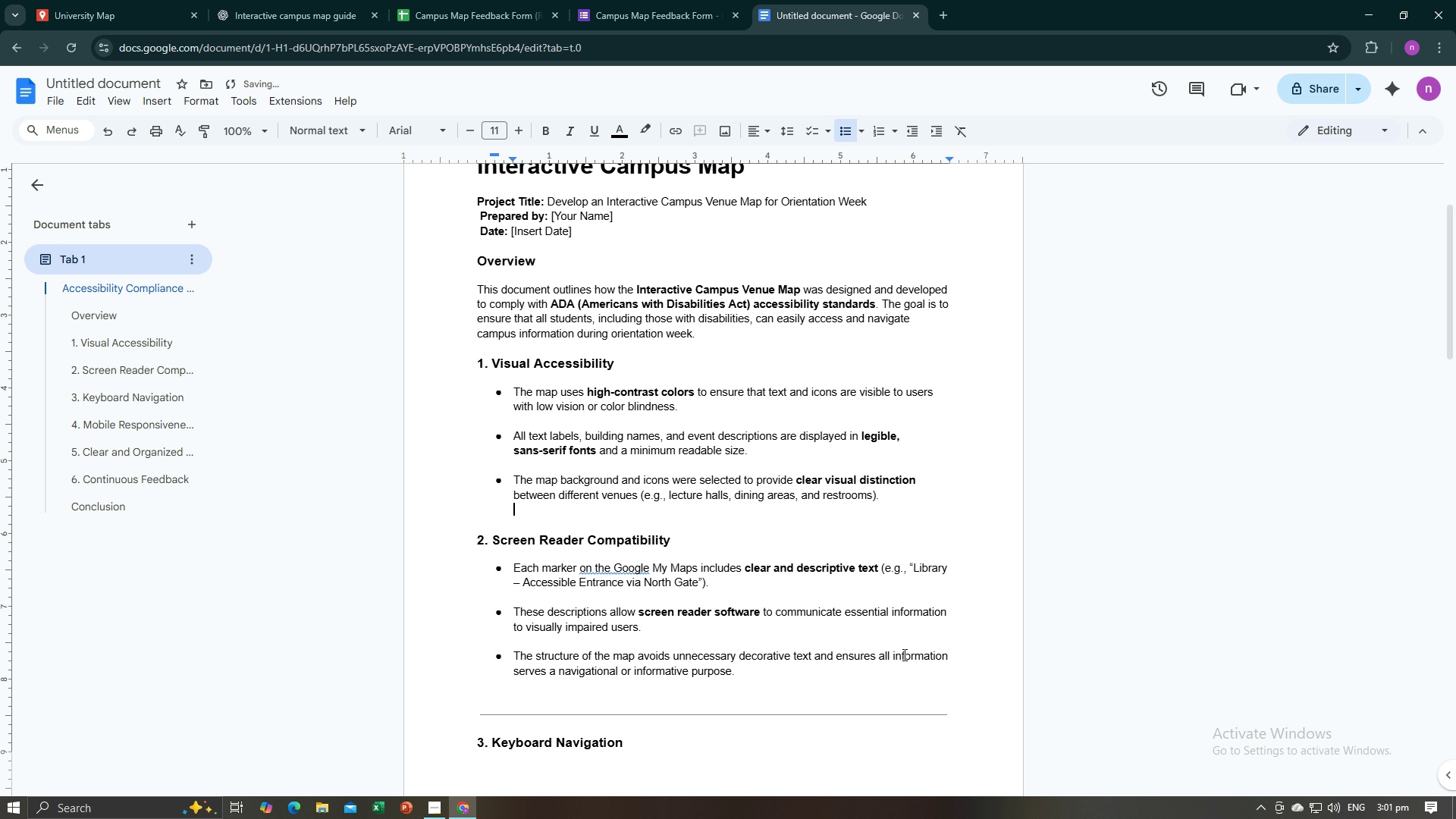 
scroll: coordinate [953, 658], scroll_direction: down, amount: 4.0
 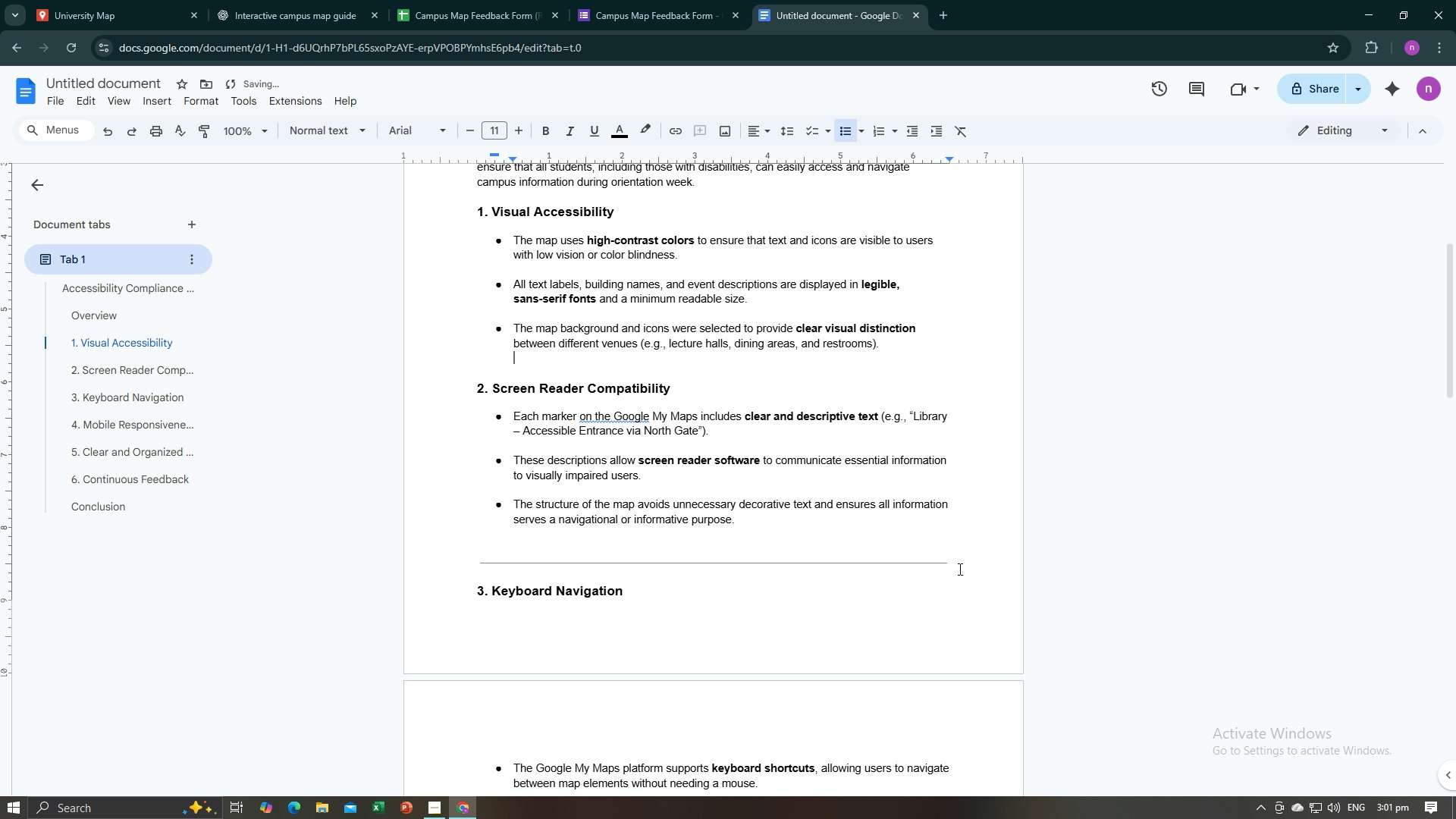 
left_click([959, 569])
 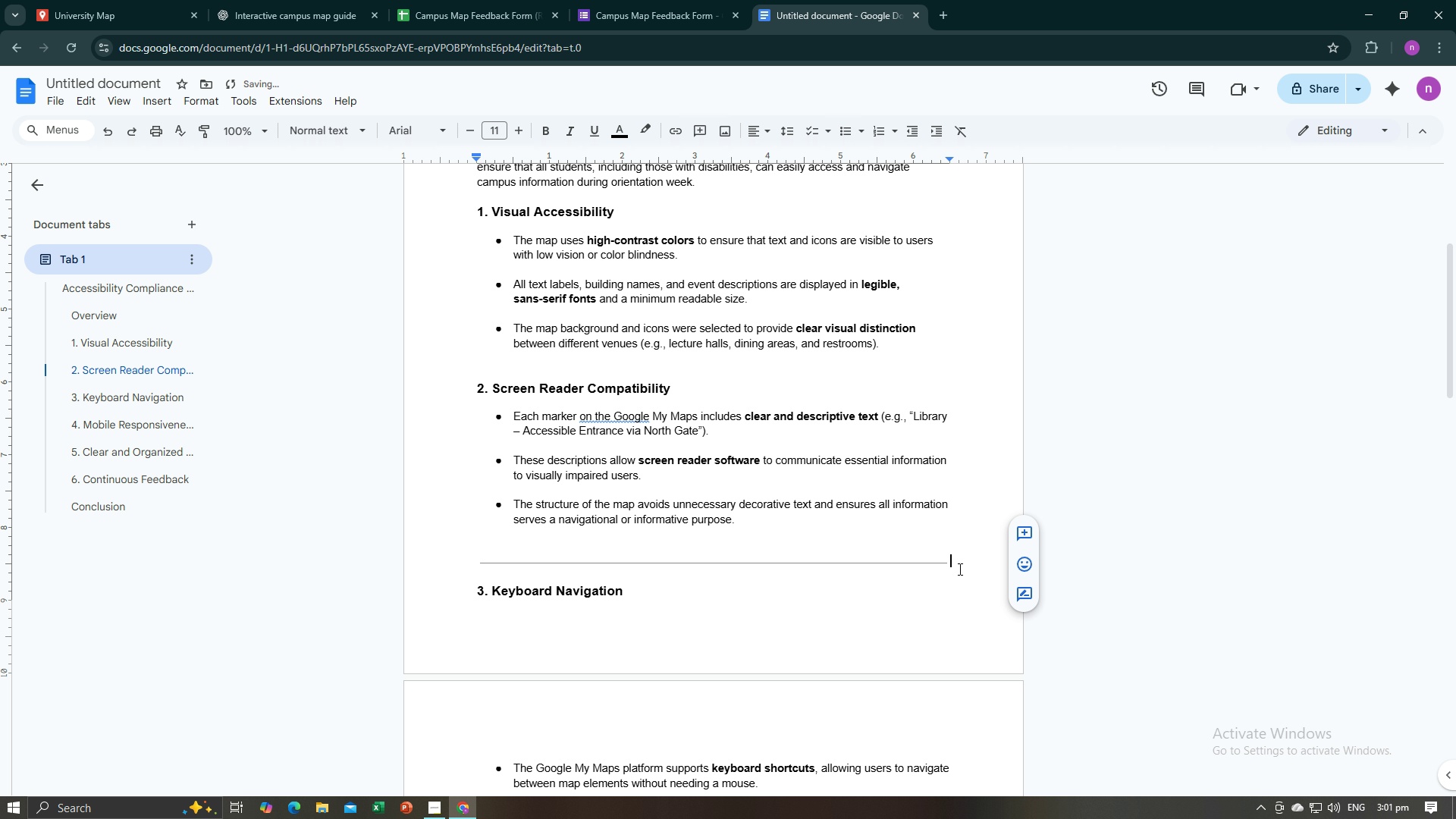 
key(Backspace)
 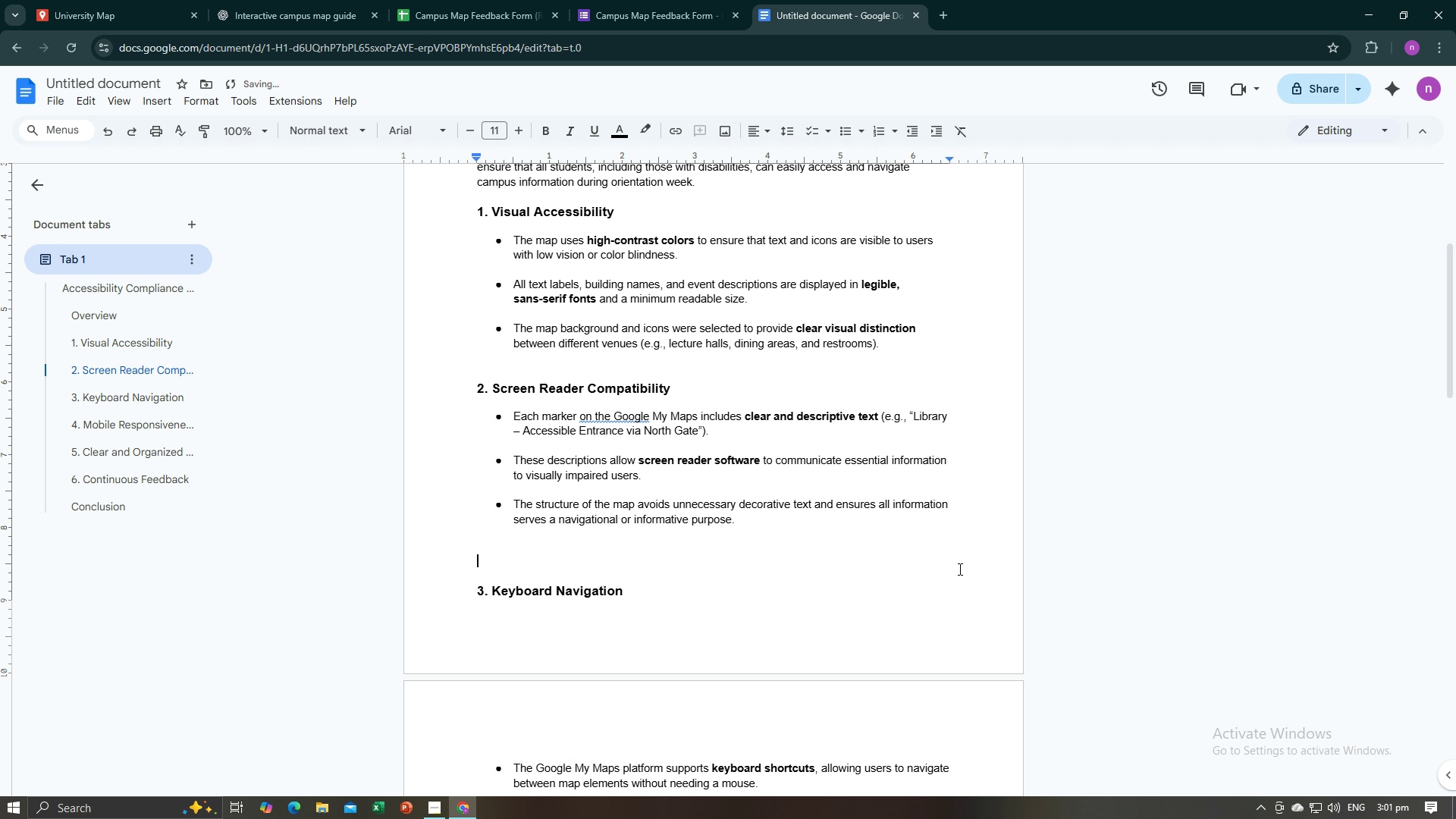 
key(Backspace)
 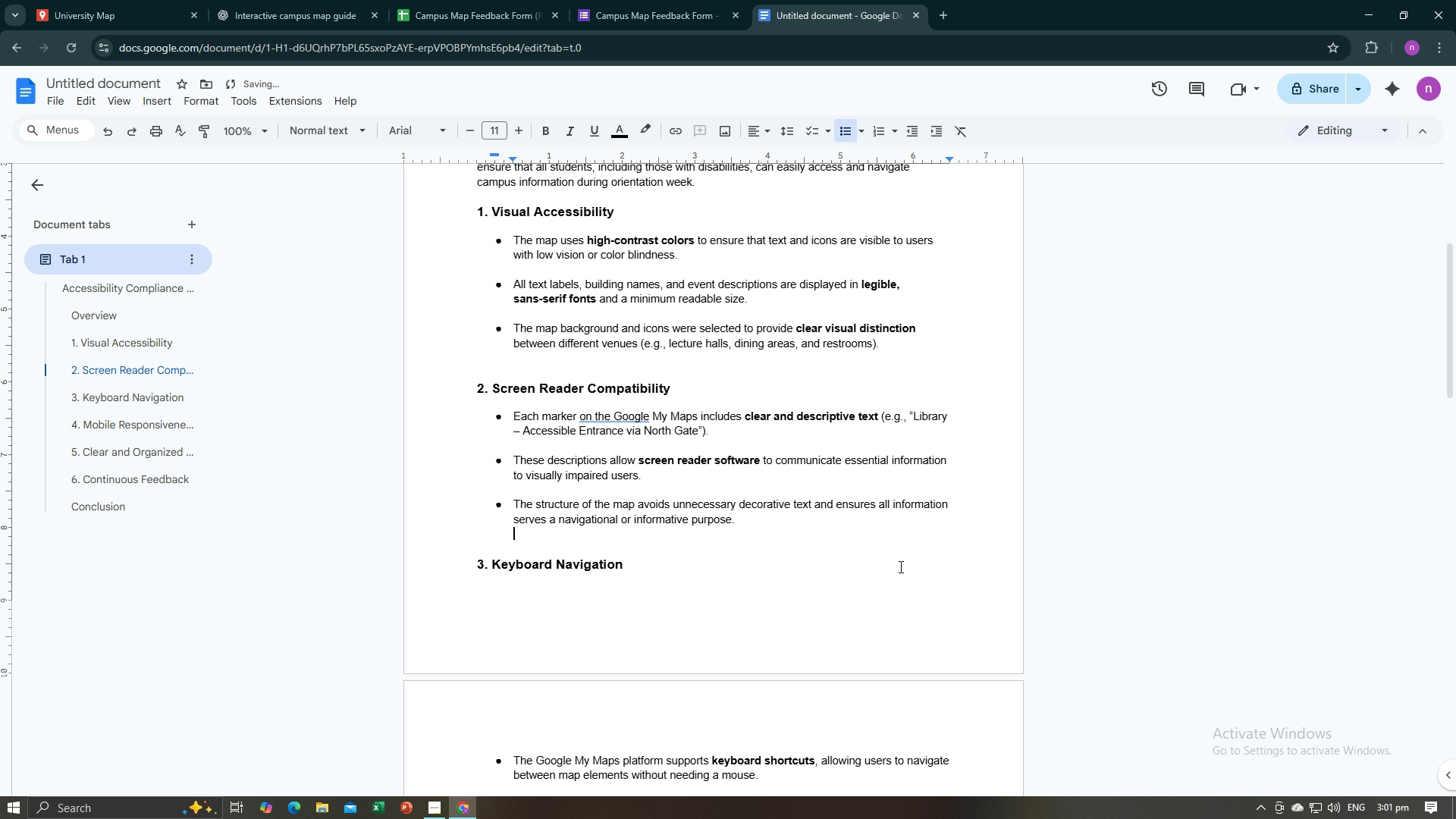 
scroll: coordinate [899, 566], scroll_direction: down, amount: 2.0
 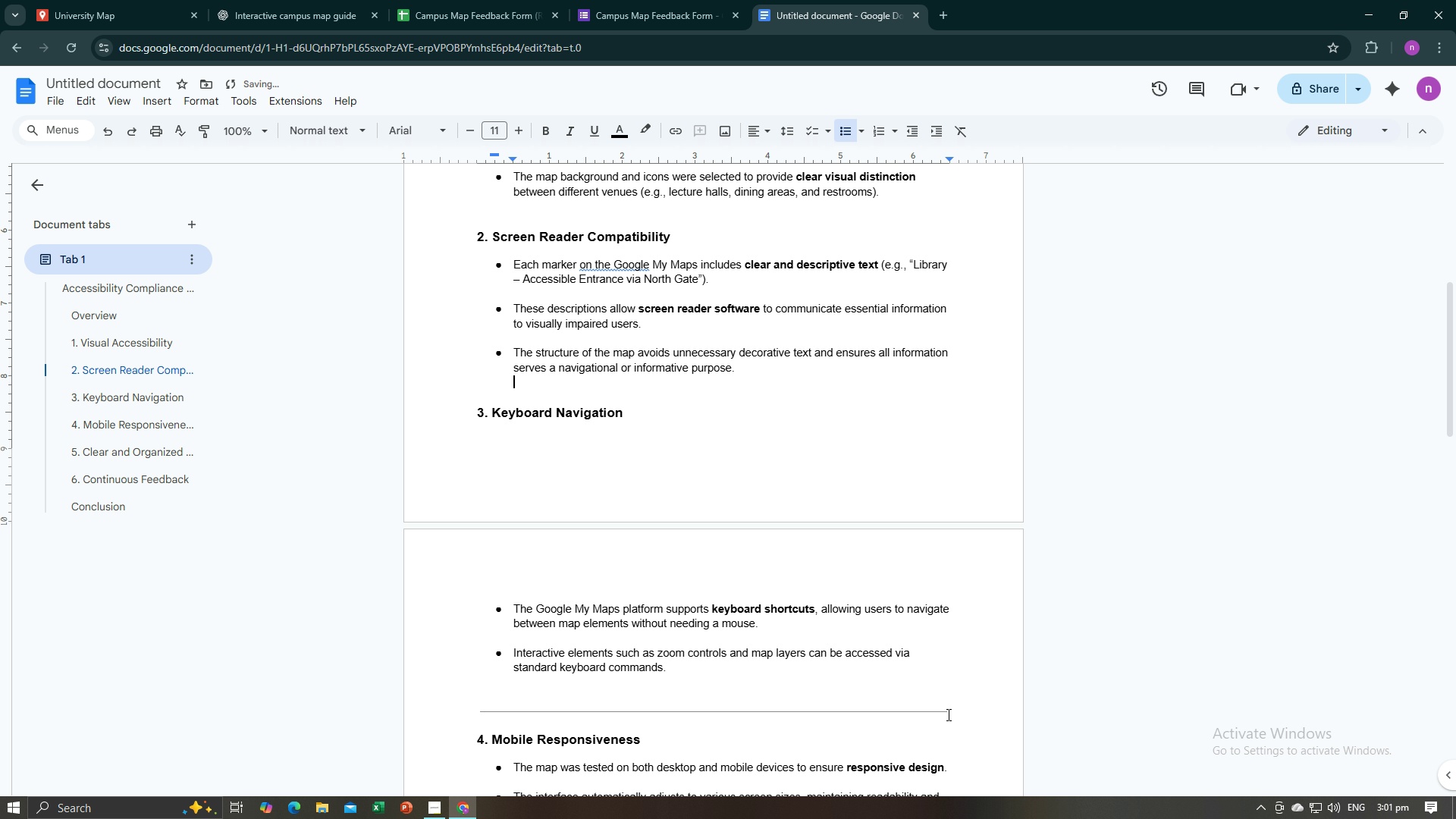 
left_click([947, 714])
 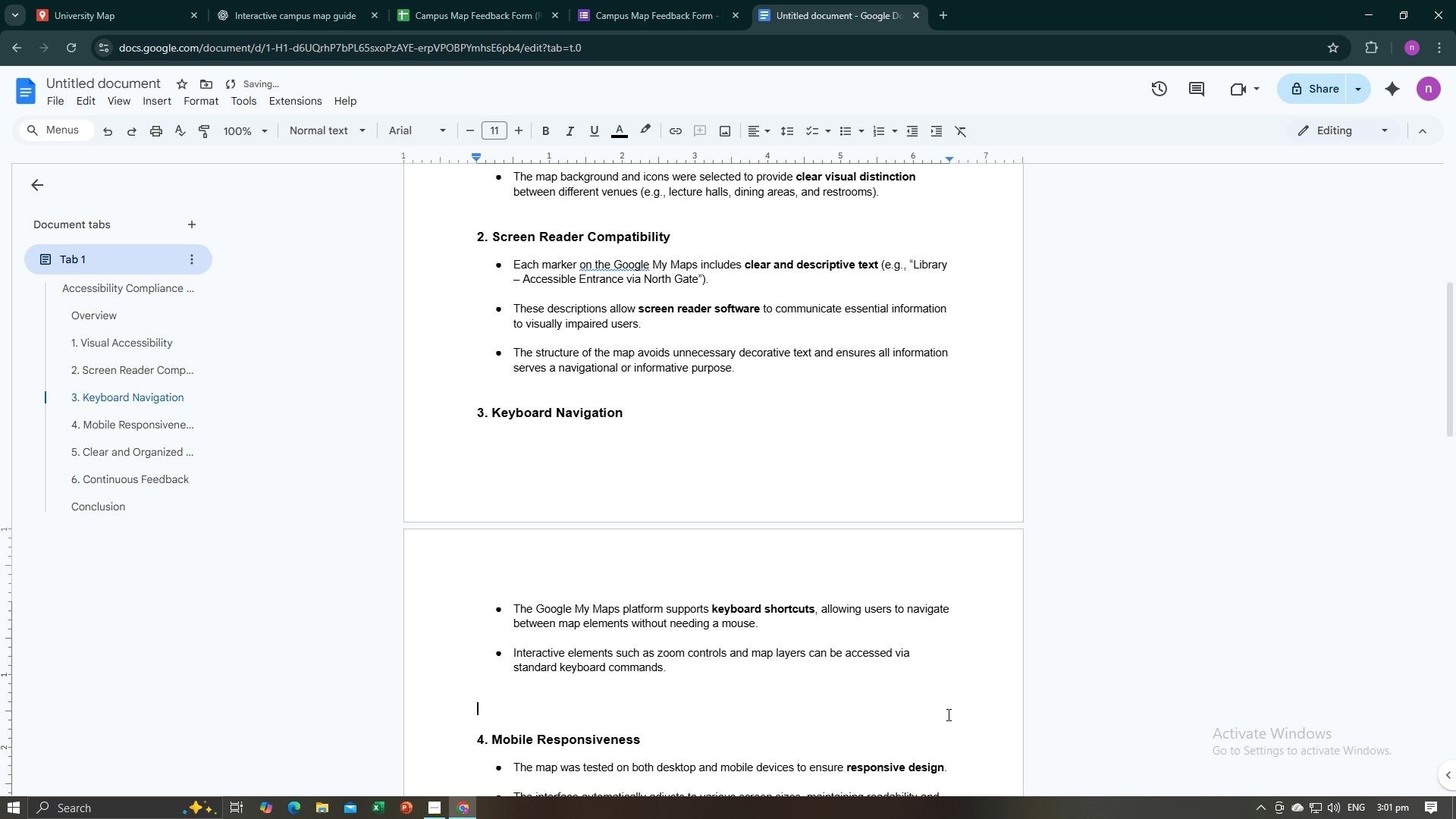 
key(Backspace)
 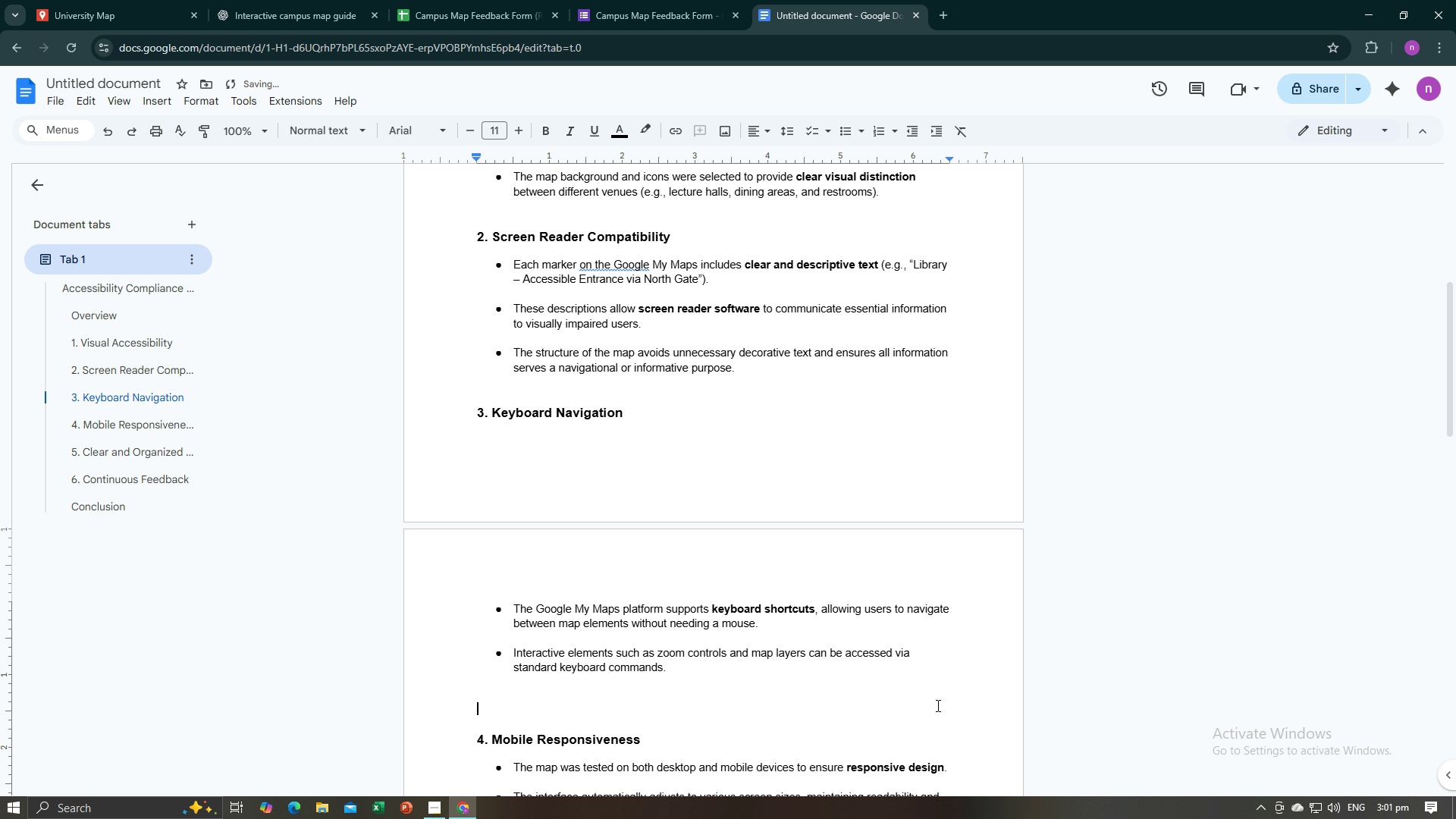 
key(Backspace)
 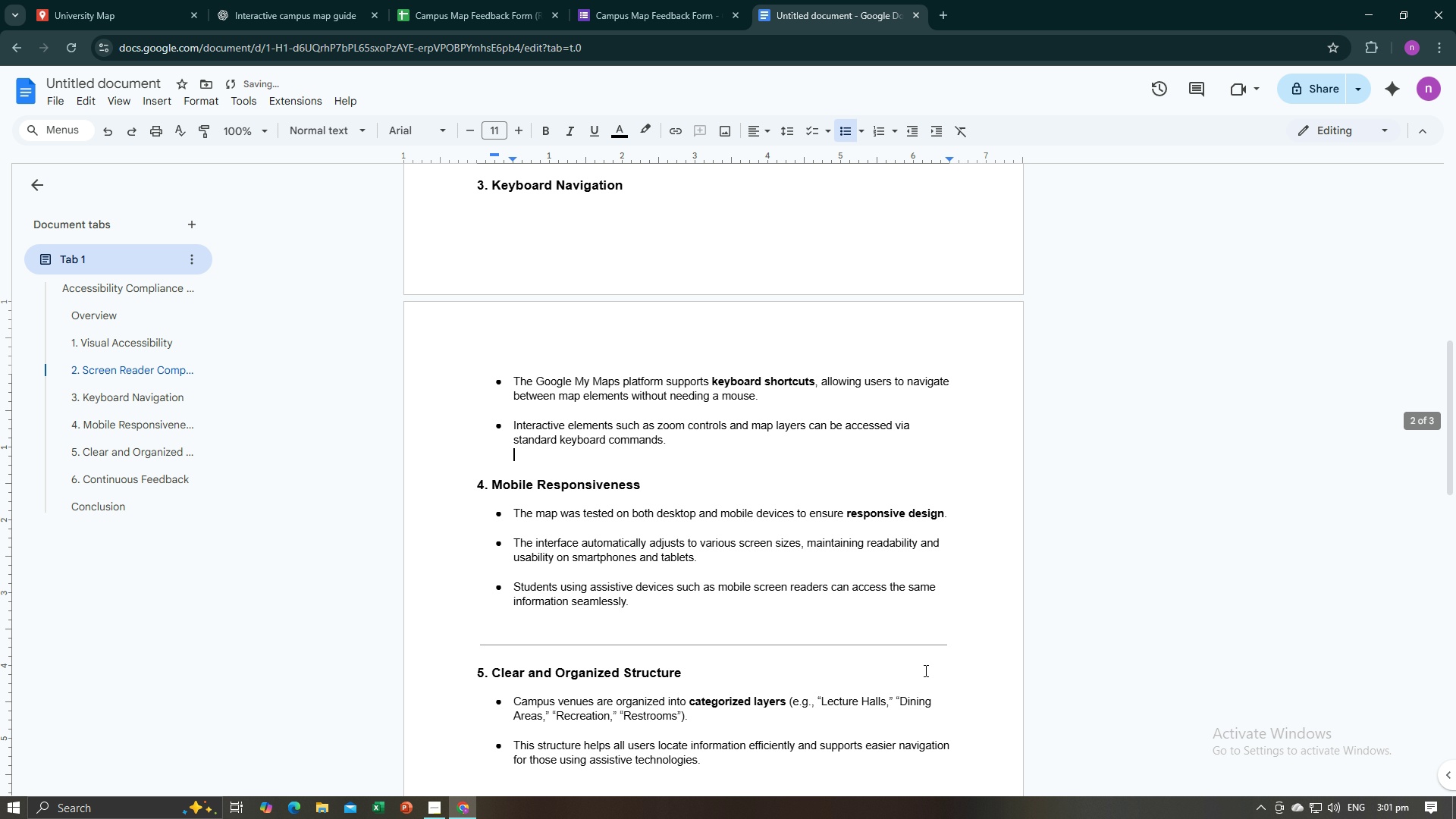 
scroll: coordinate [924, 670], scroll_direction: down, amount: 3.0
 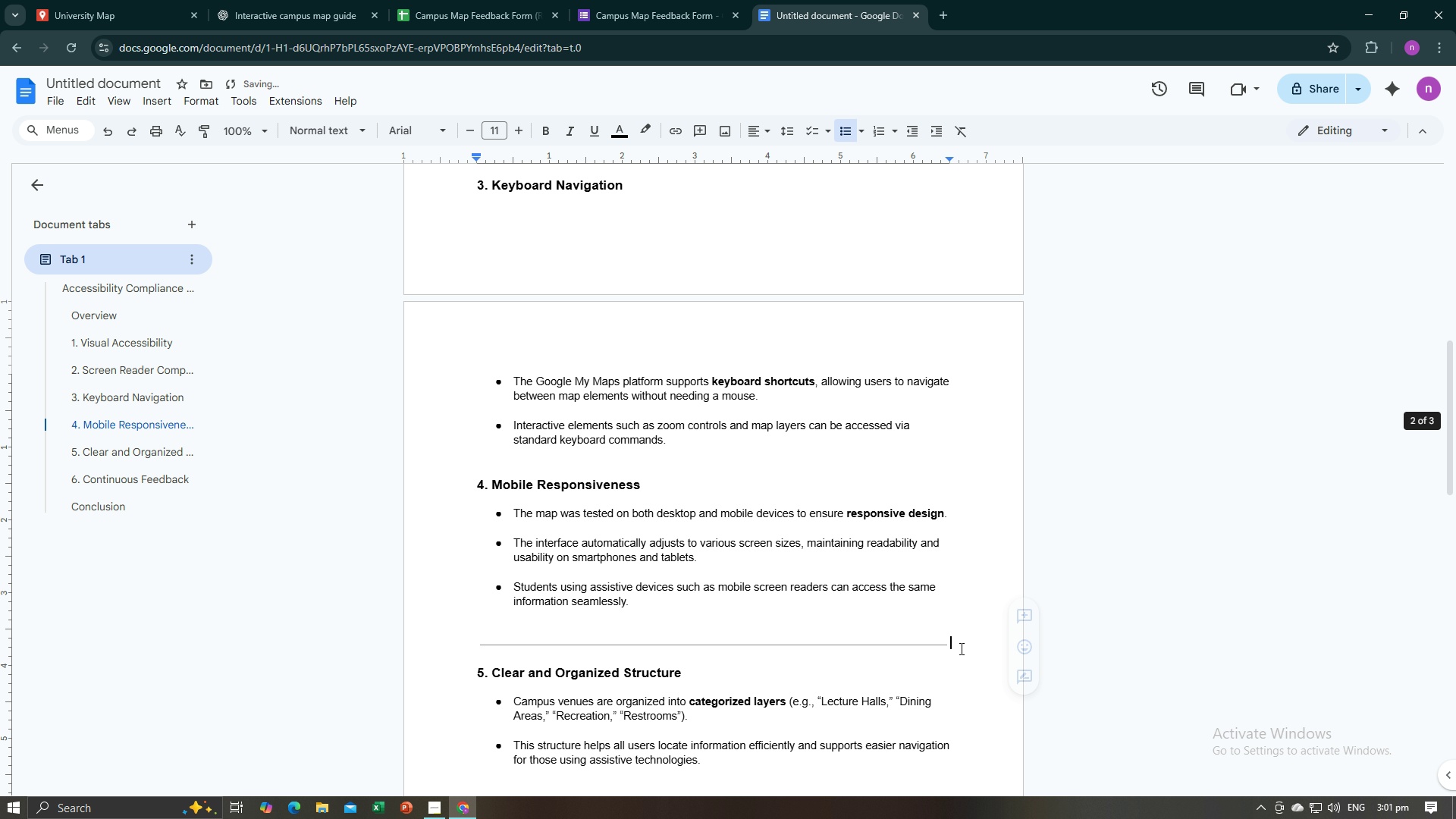 
left_click([960, 648])
 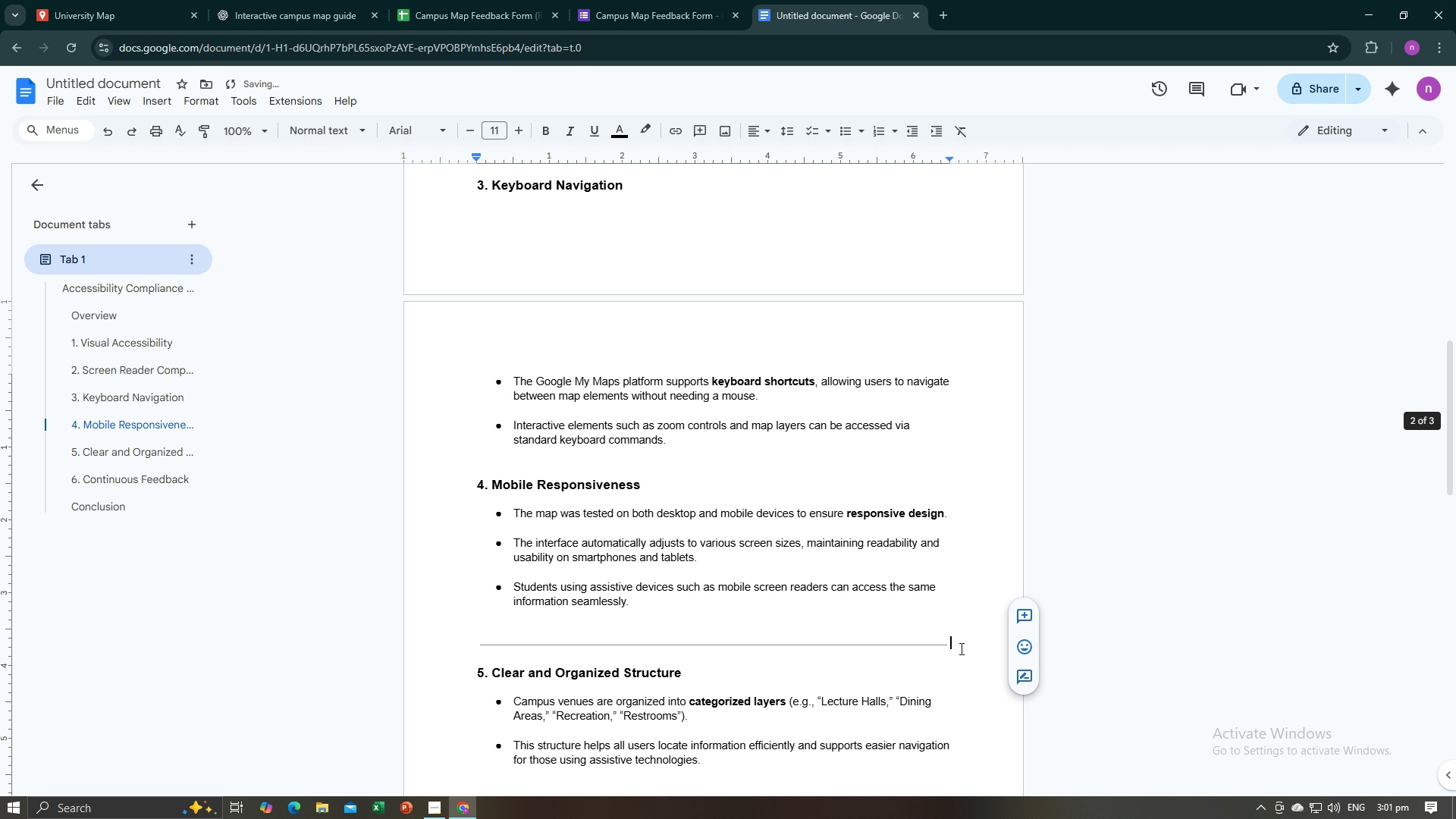 
key(Backspace)
 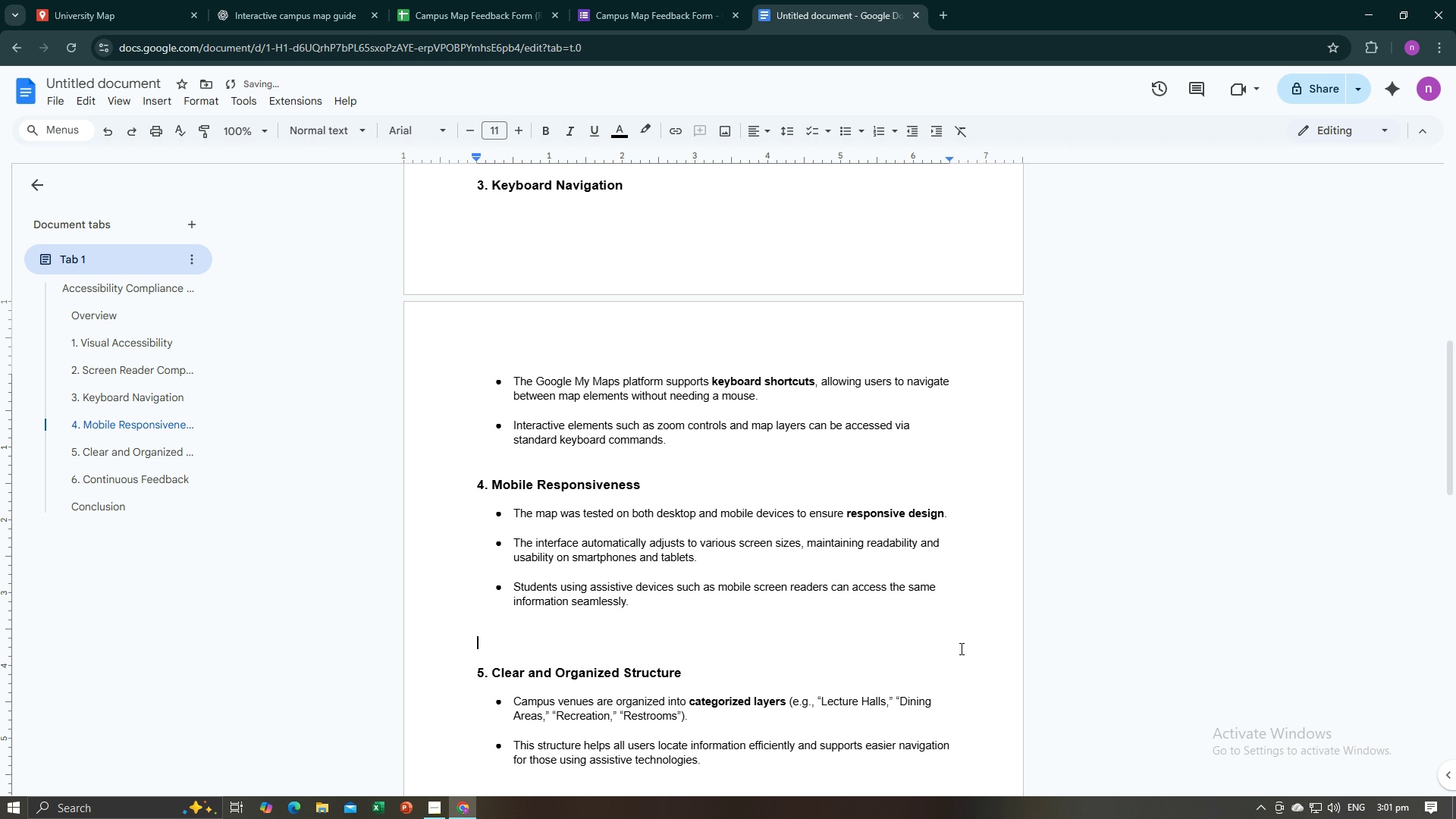 
key(Backspace)
 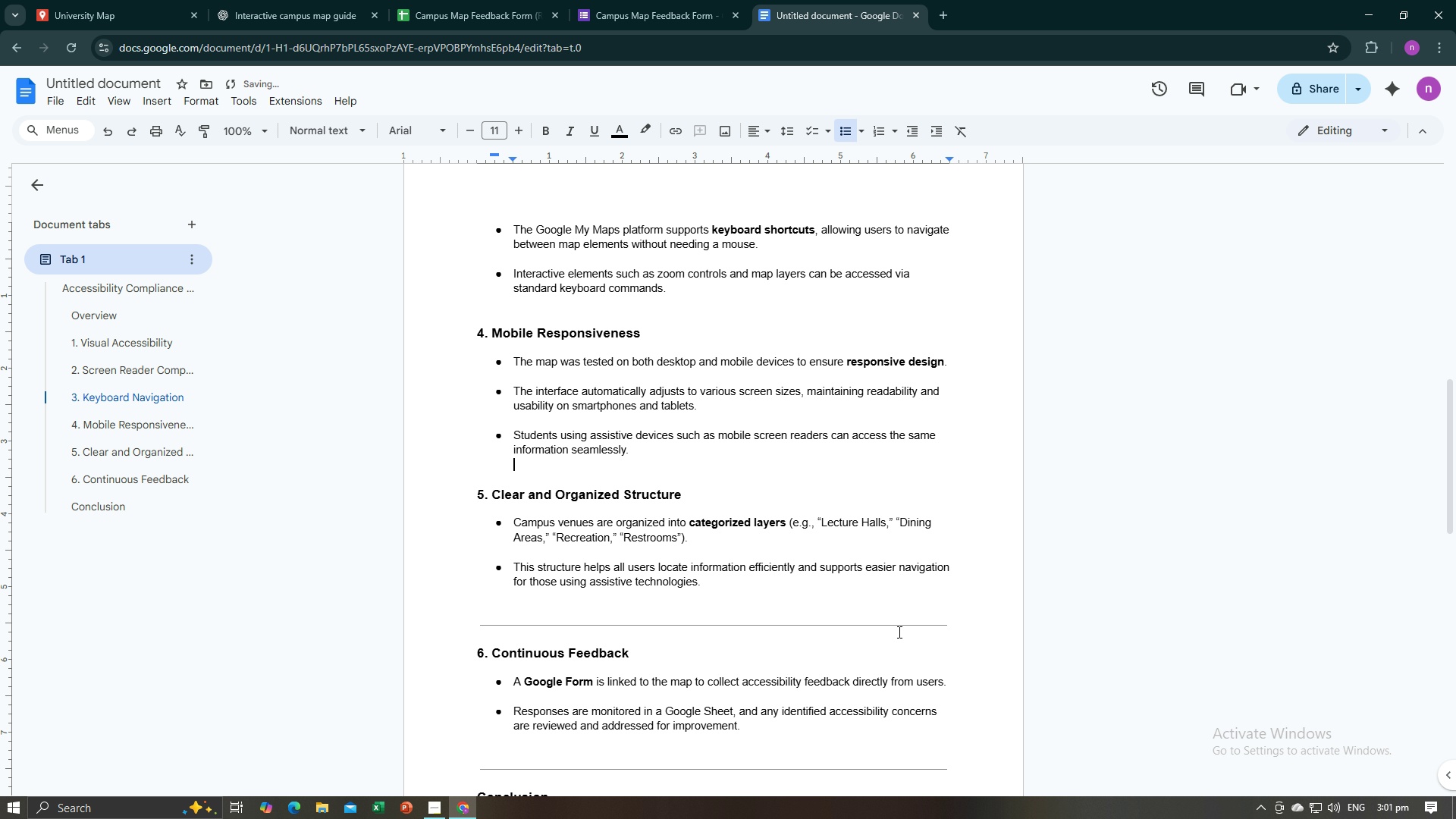 
scroll: coordinate [898, 632], scroll_direction: down, amount: 3.0
 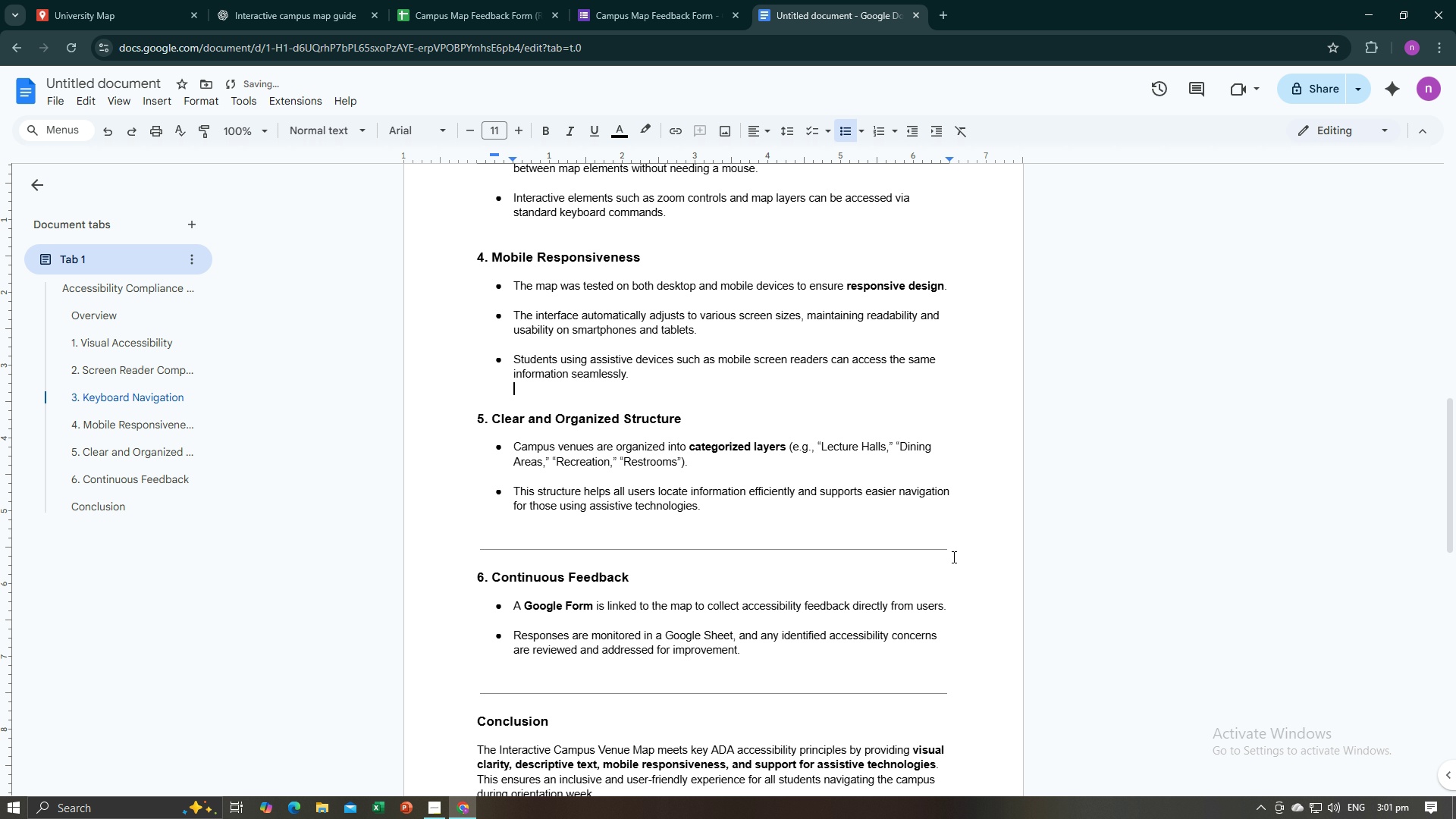 
left_click([952, 557])
 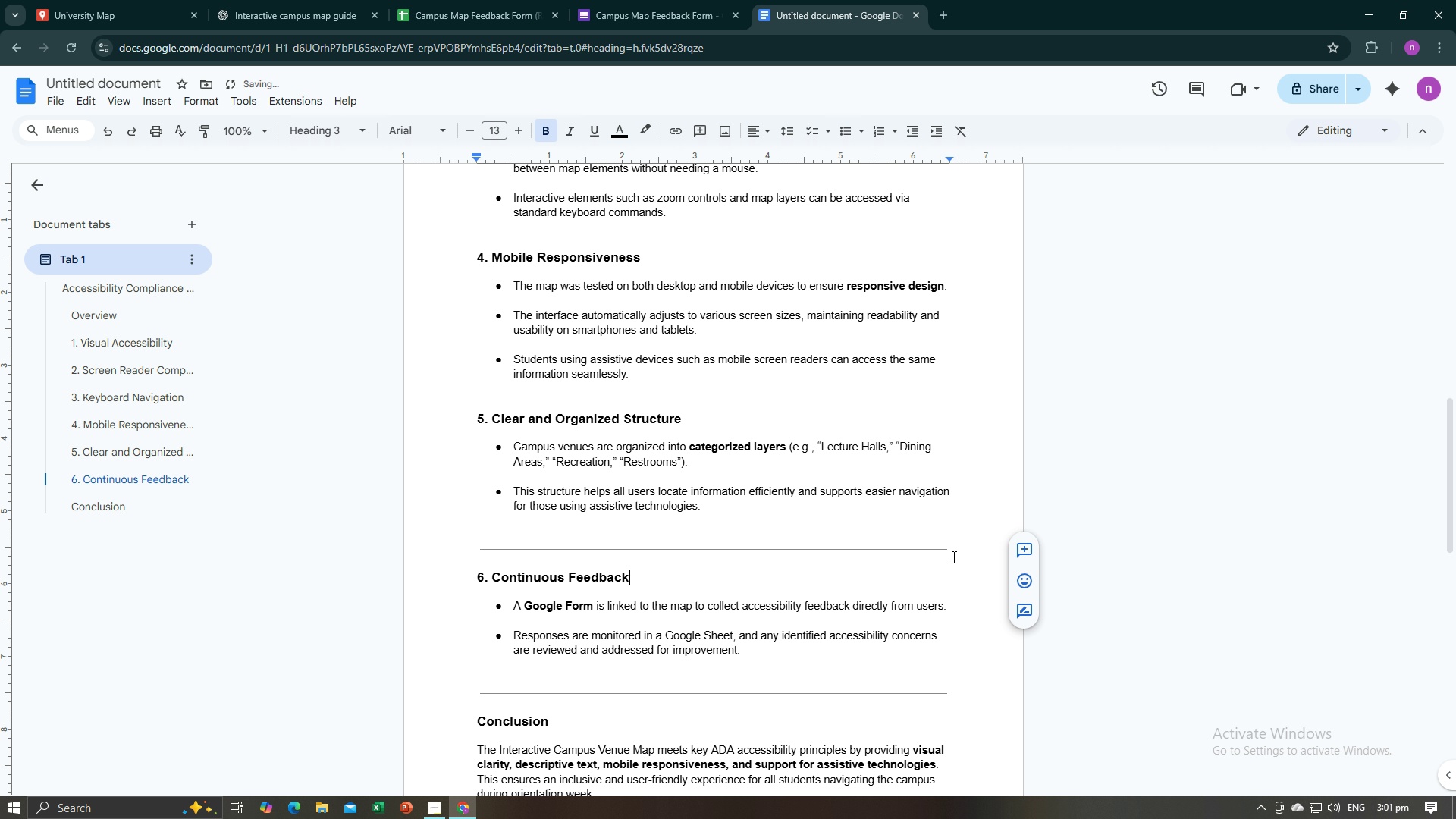 
key(Backspace)
 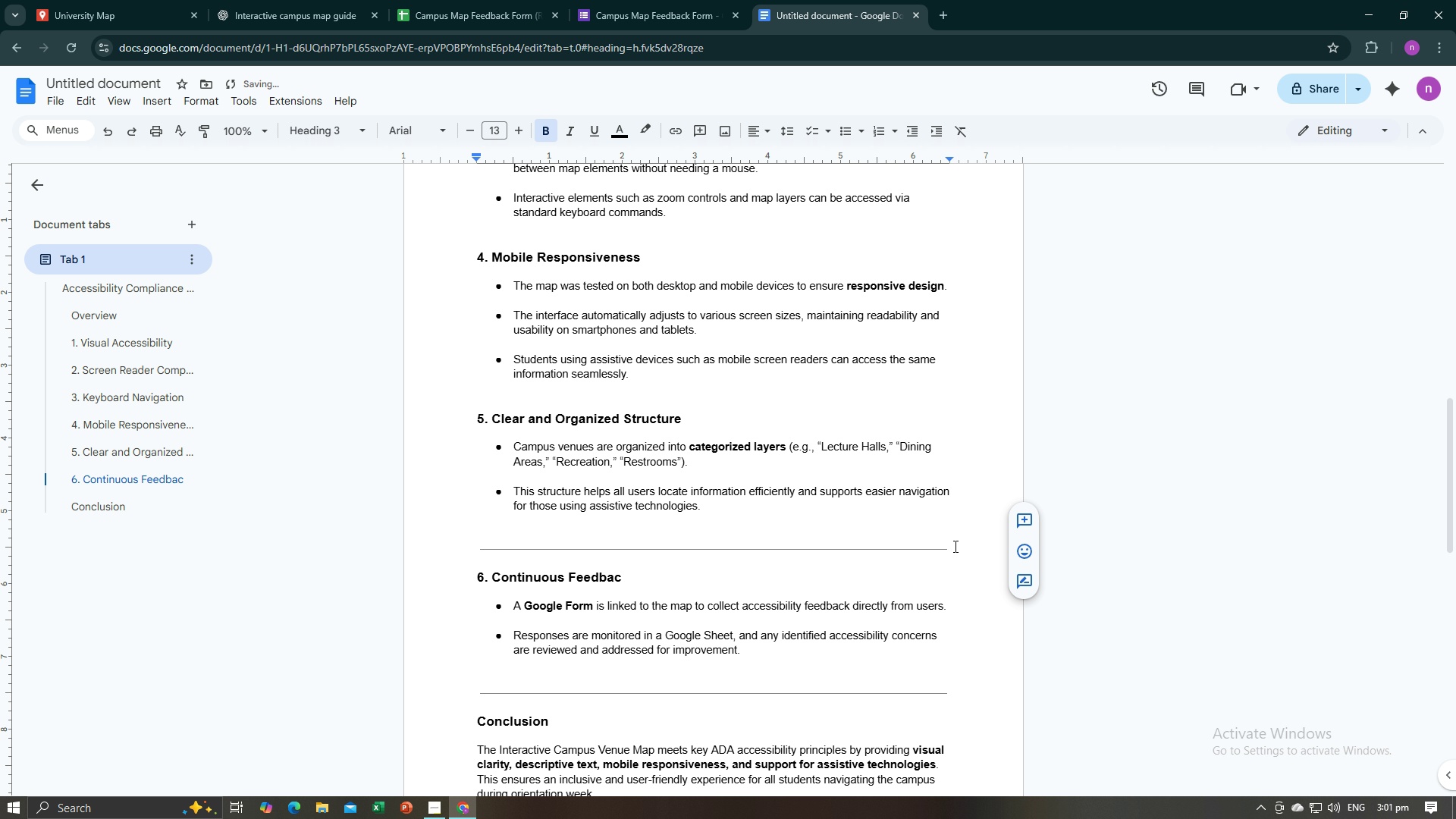 
key(K)
 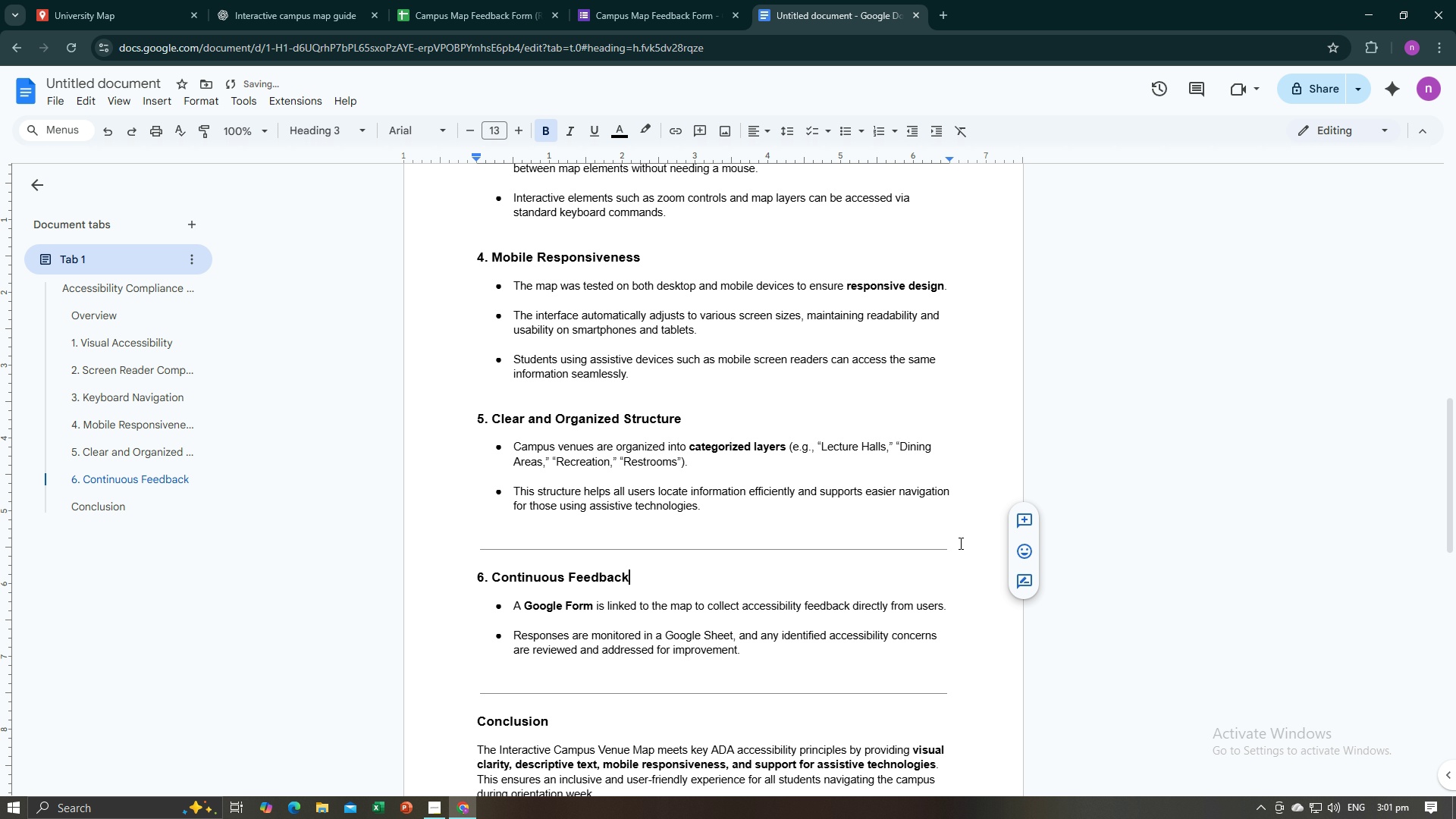 
left_click([959, 543])
 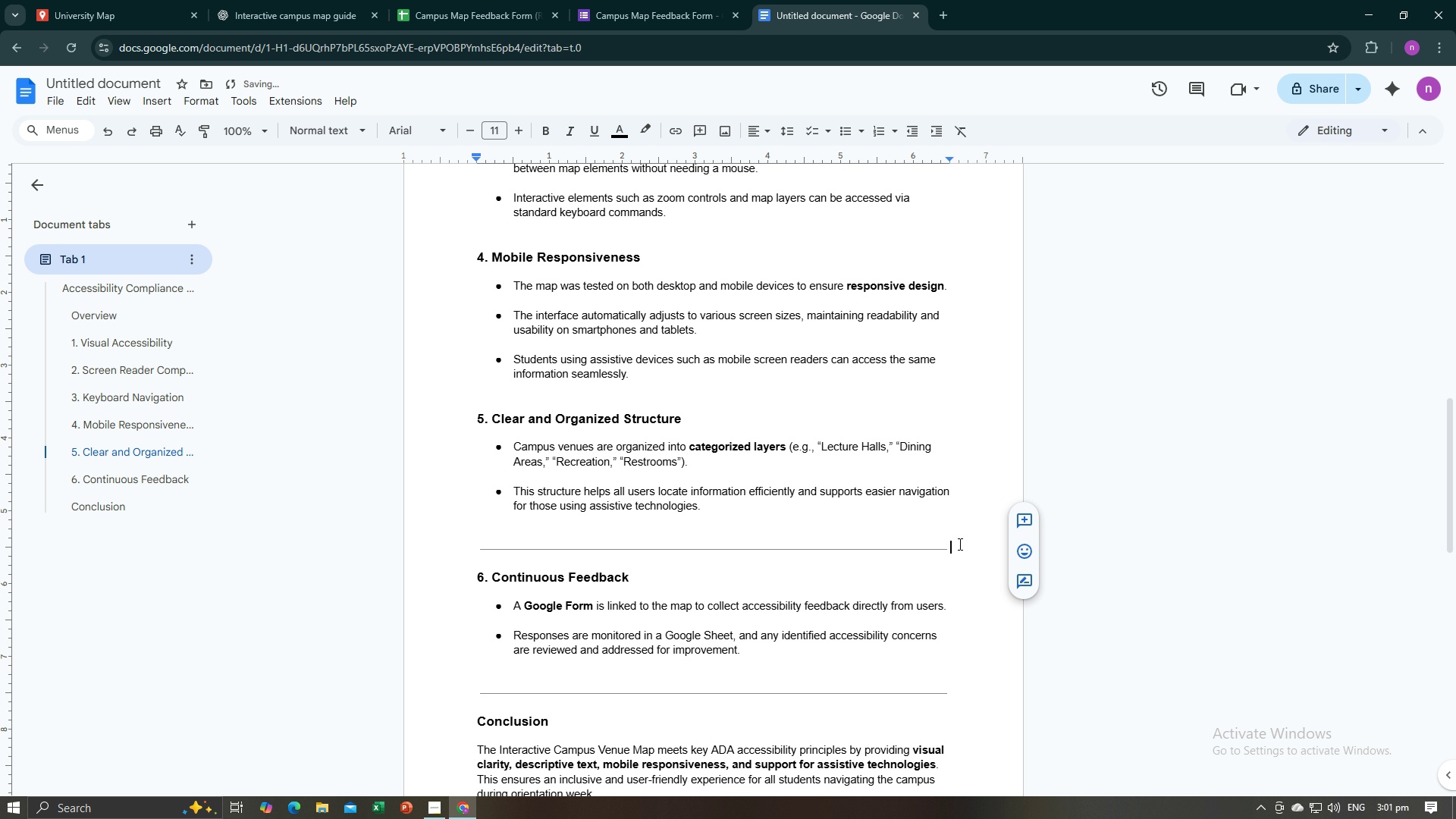 
key(Backspace)
 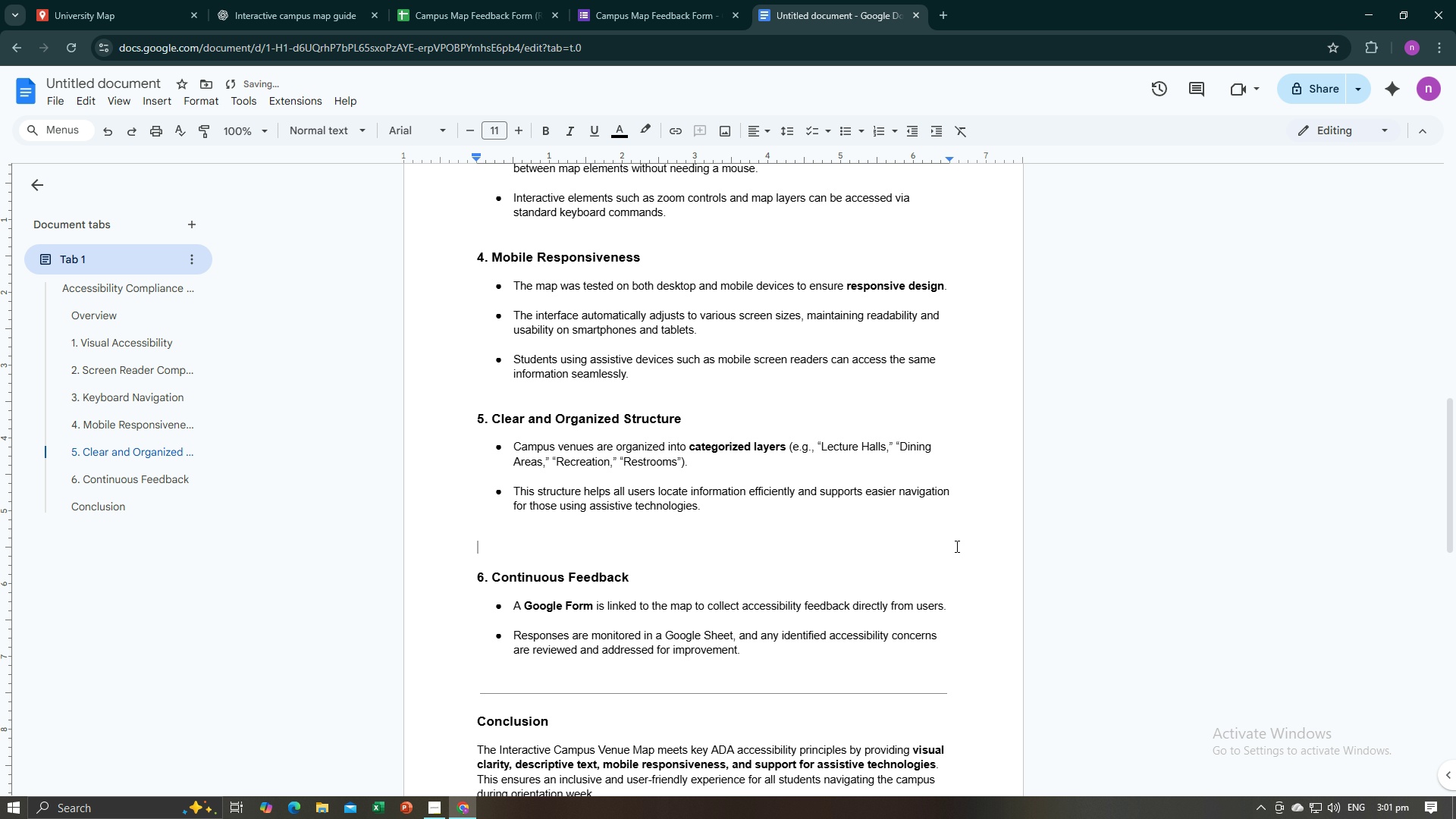 
key(Backspace)
 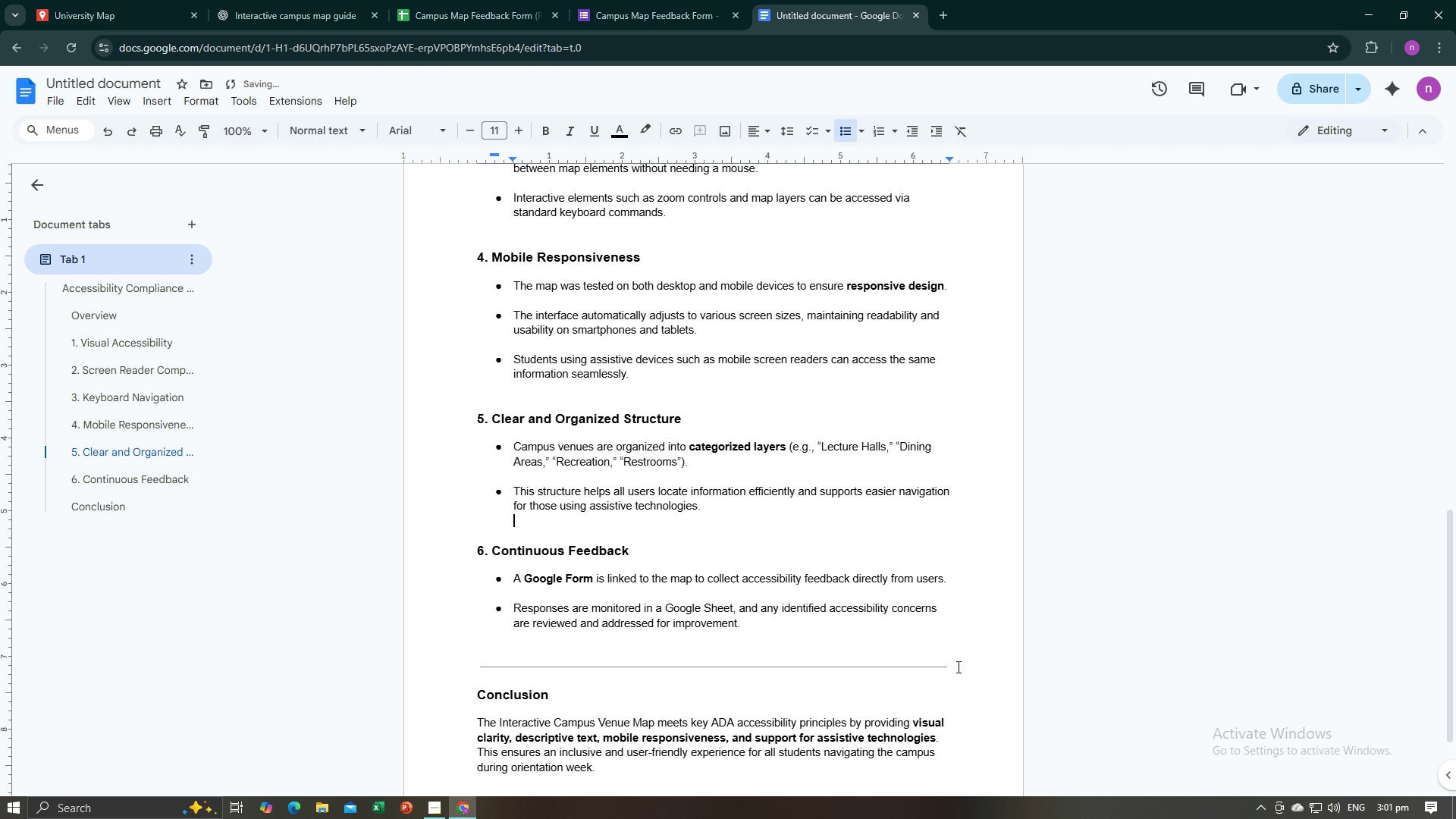 
left_click([957, 667])
 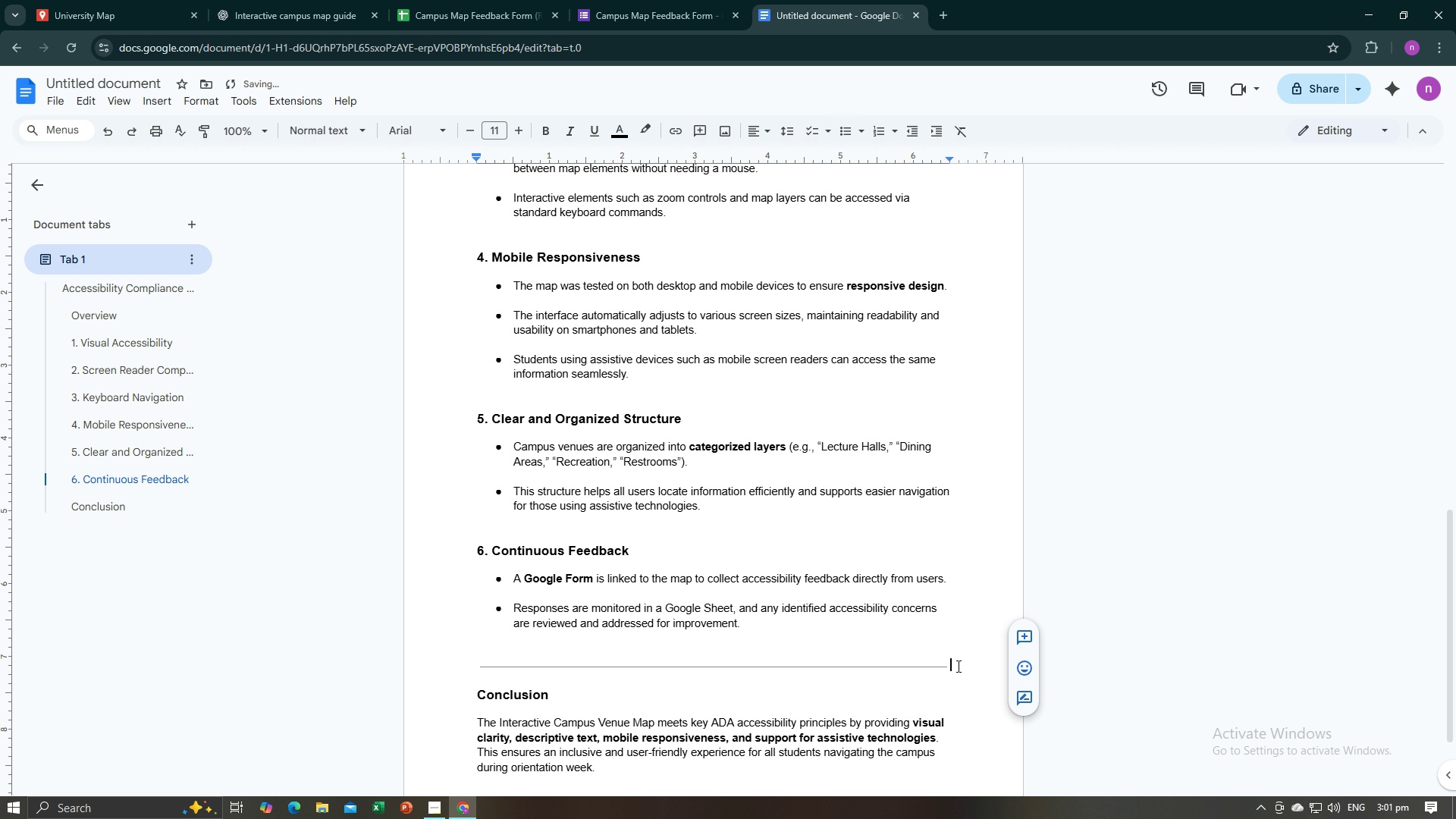 
key(Backspace)
 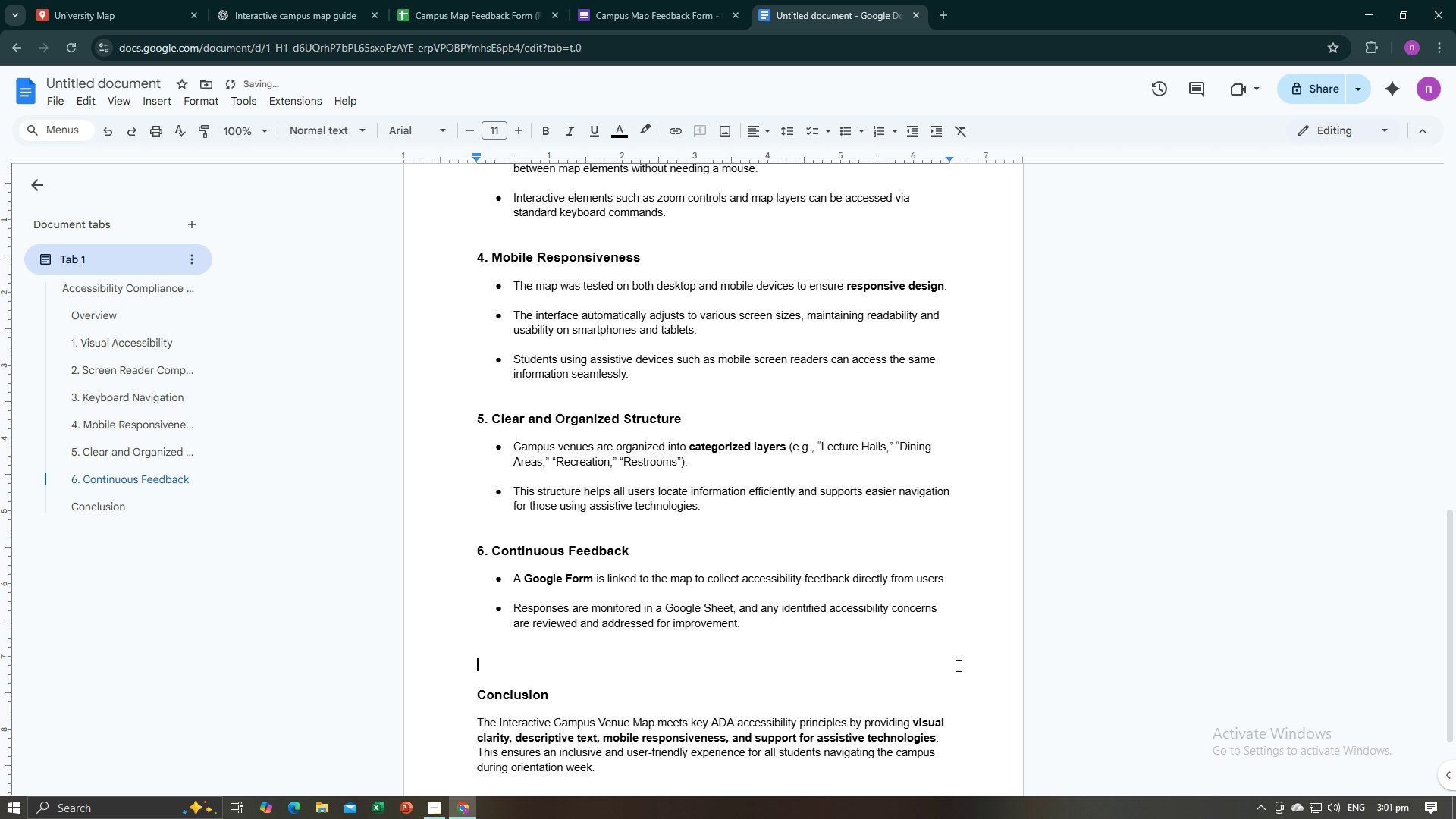 
key(Backspace)
 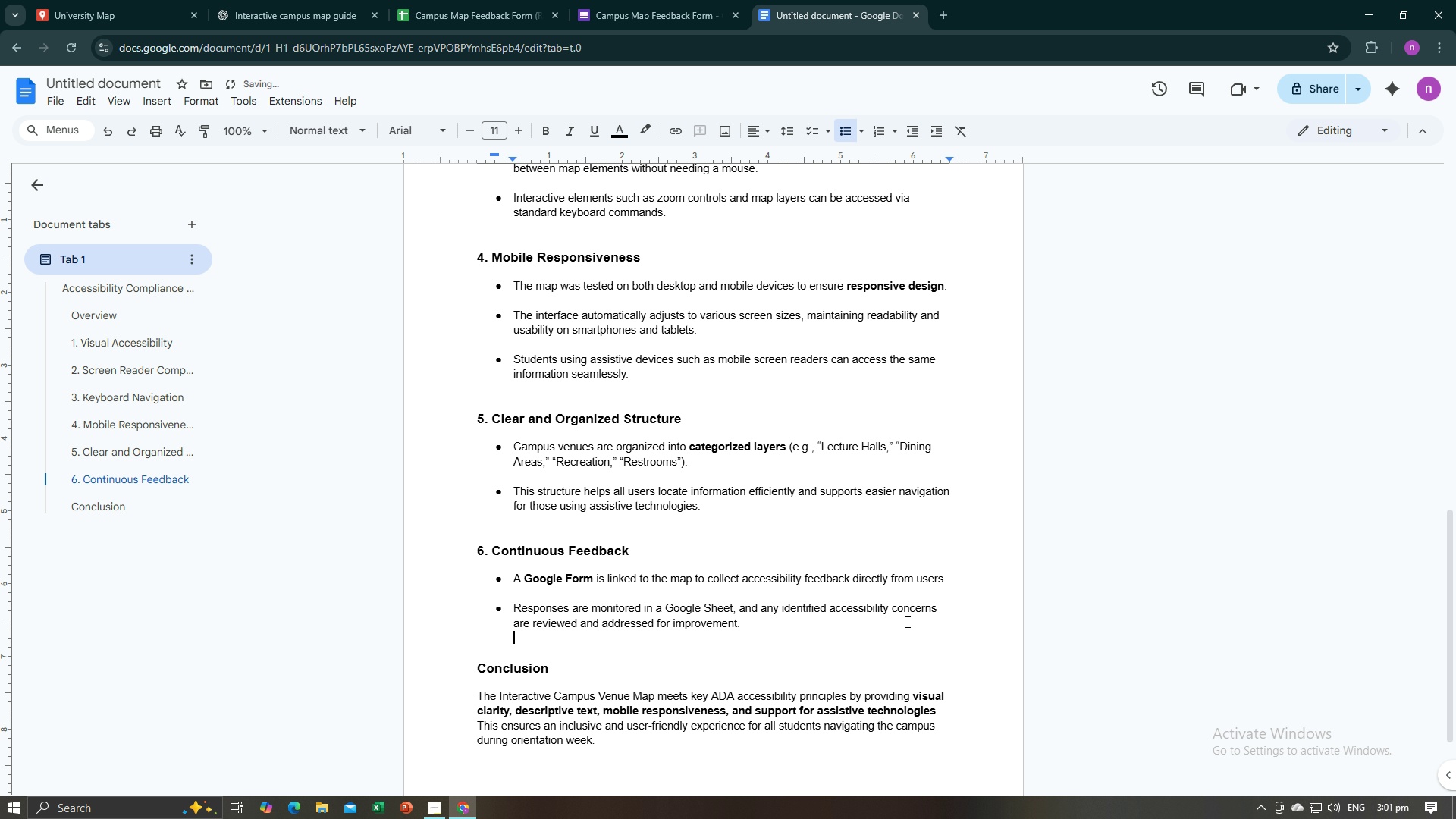 
scroll: coordinate [915, 619], scroll_direction: up, amount: 11.0
 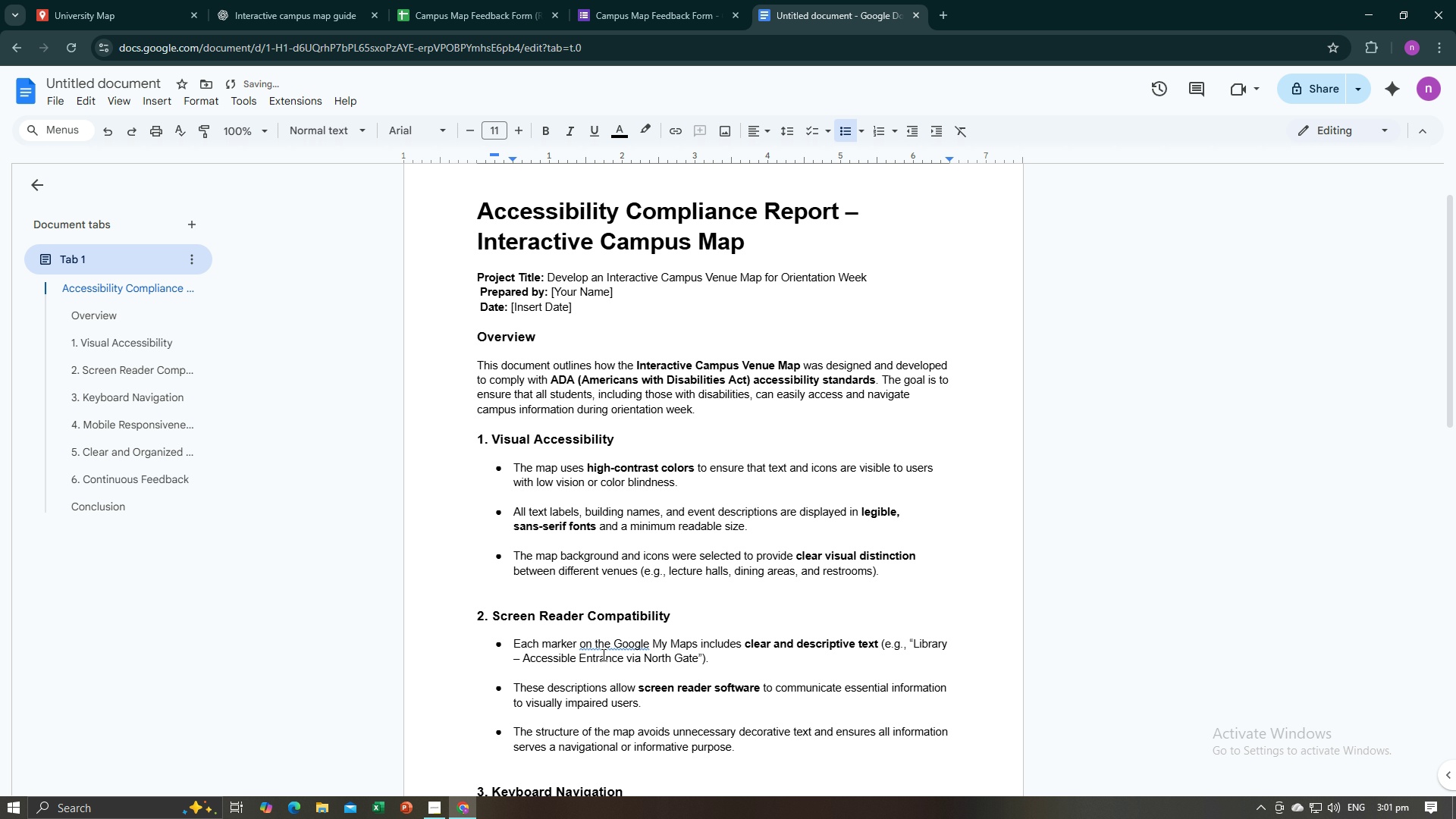 
left_click([611, 646])
 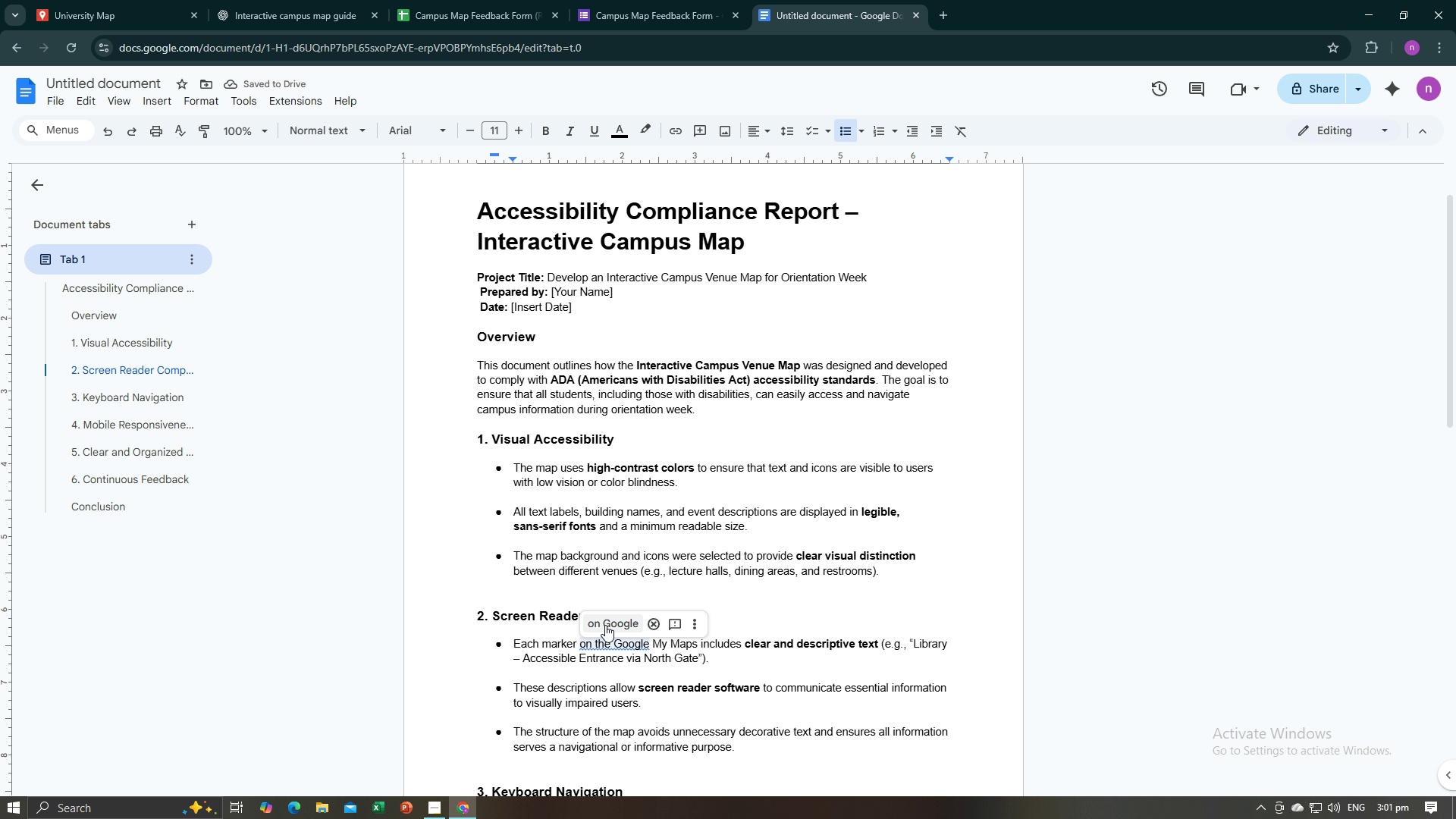 
left_click([605, 625])
 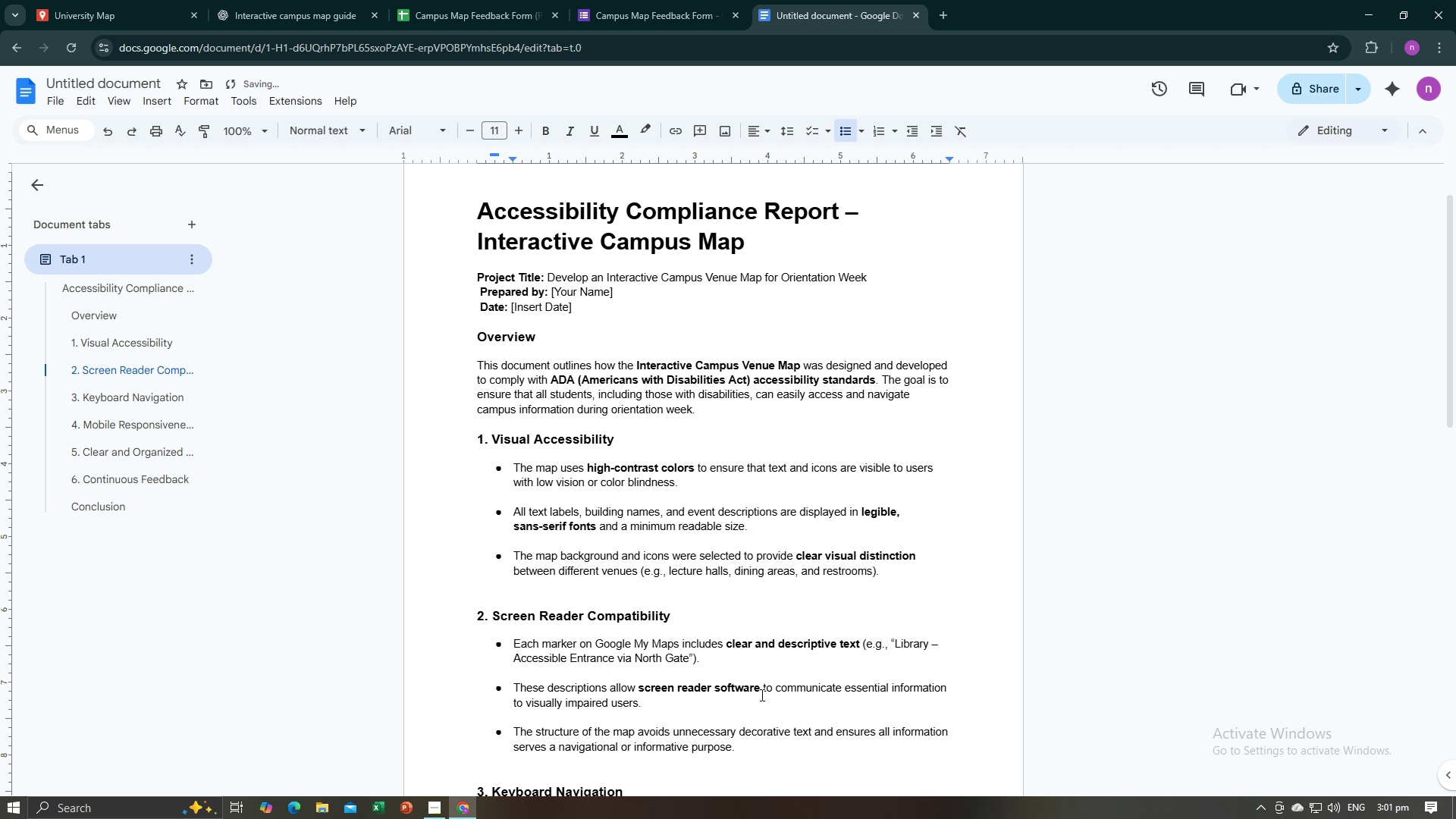 
left_click([761, 695])
 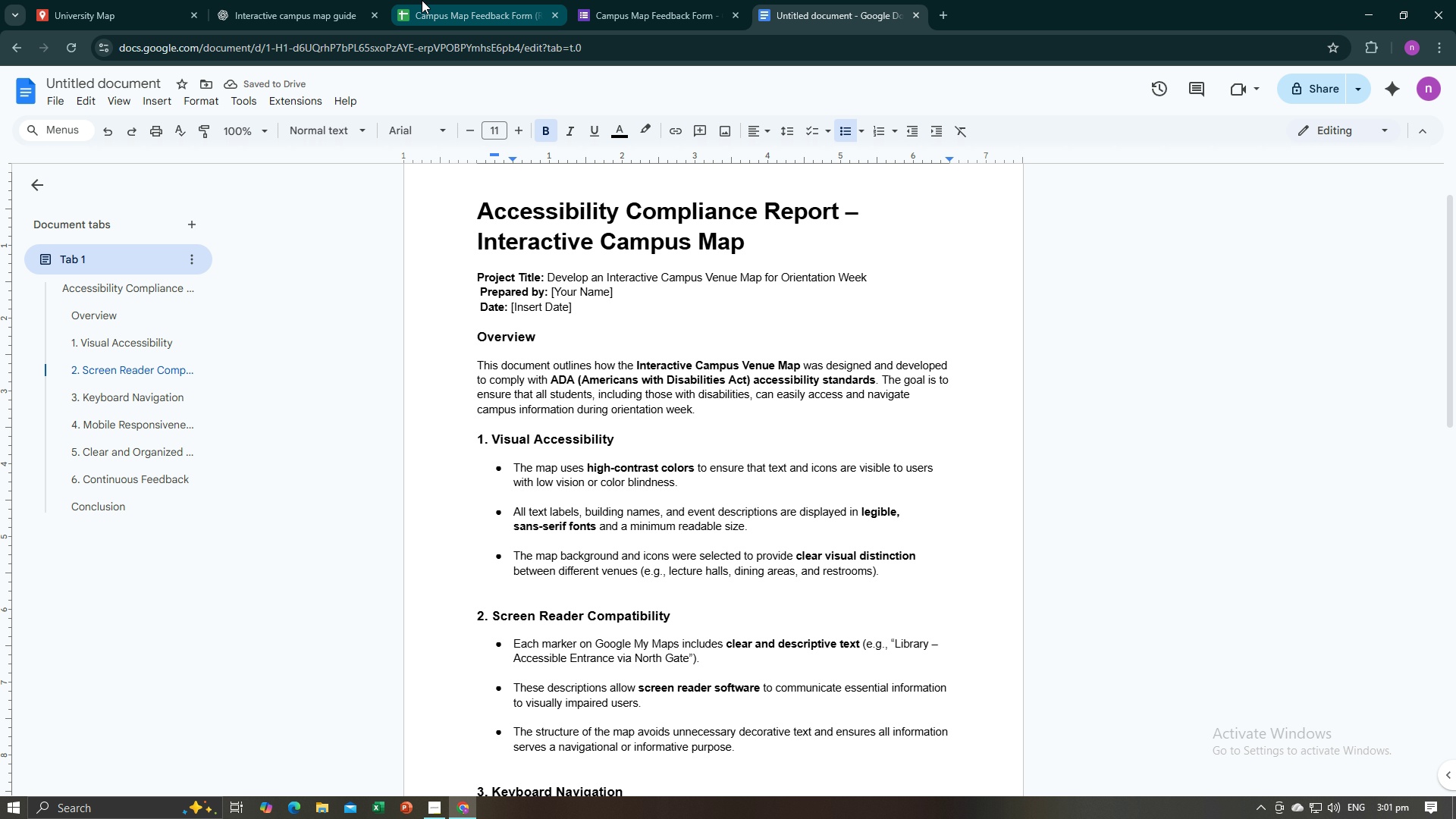 
left_click([329, 0])
 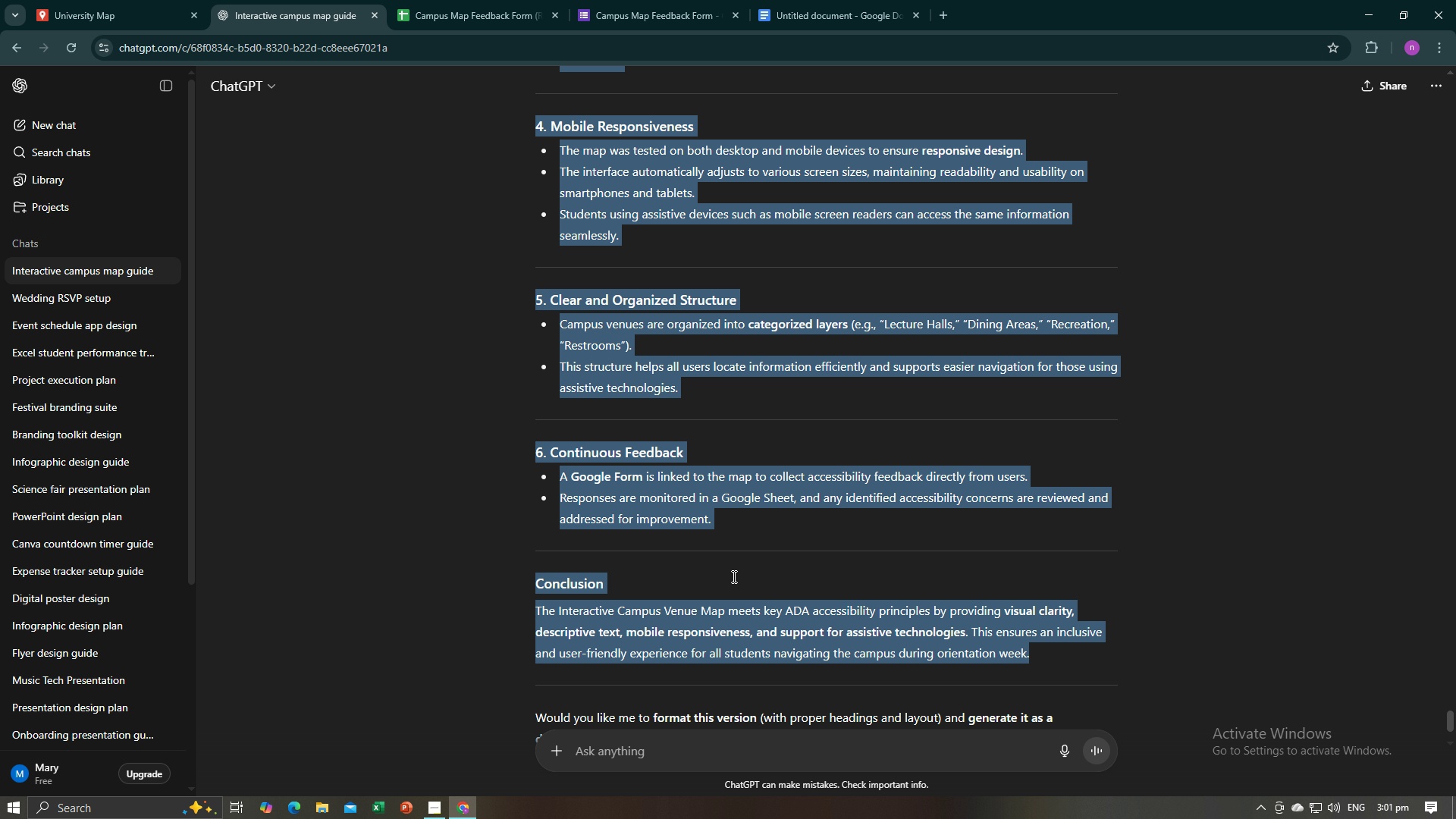 
scroll: coordinate [736, 575], scroll_direction: up, amount: 14.0
 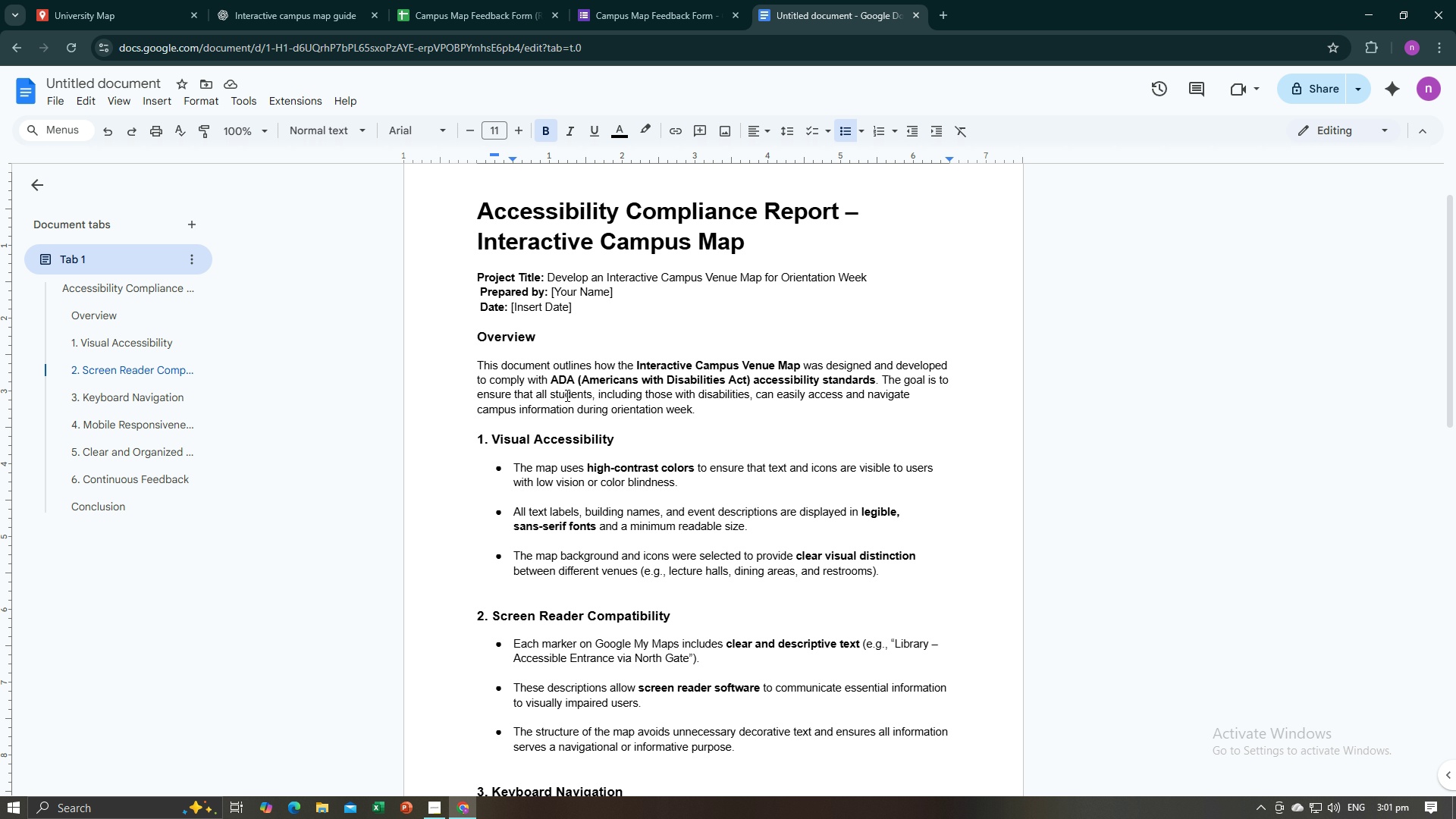 
left_click_drag(start_coordinate=[616, 293], to_coordinate=[551, 293])
 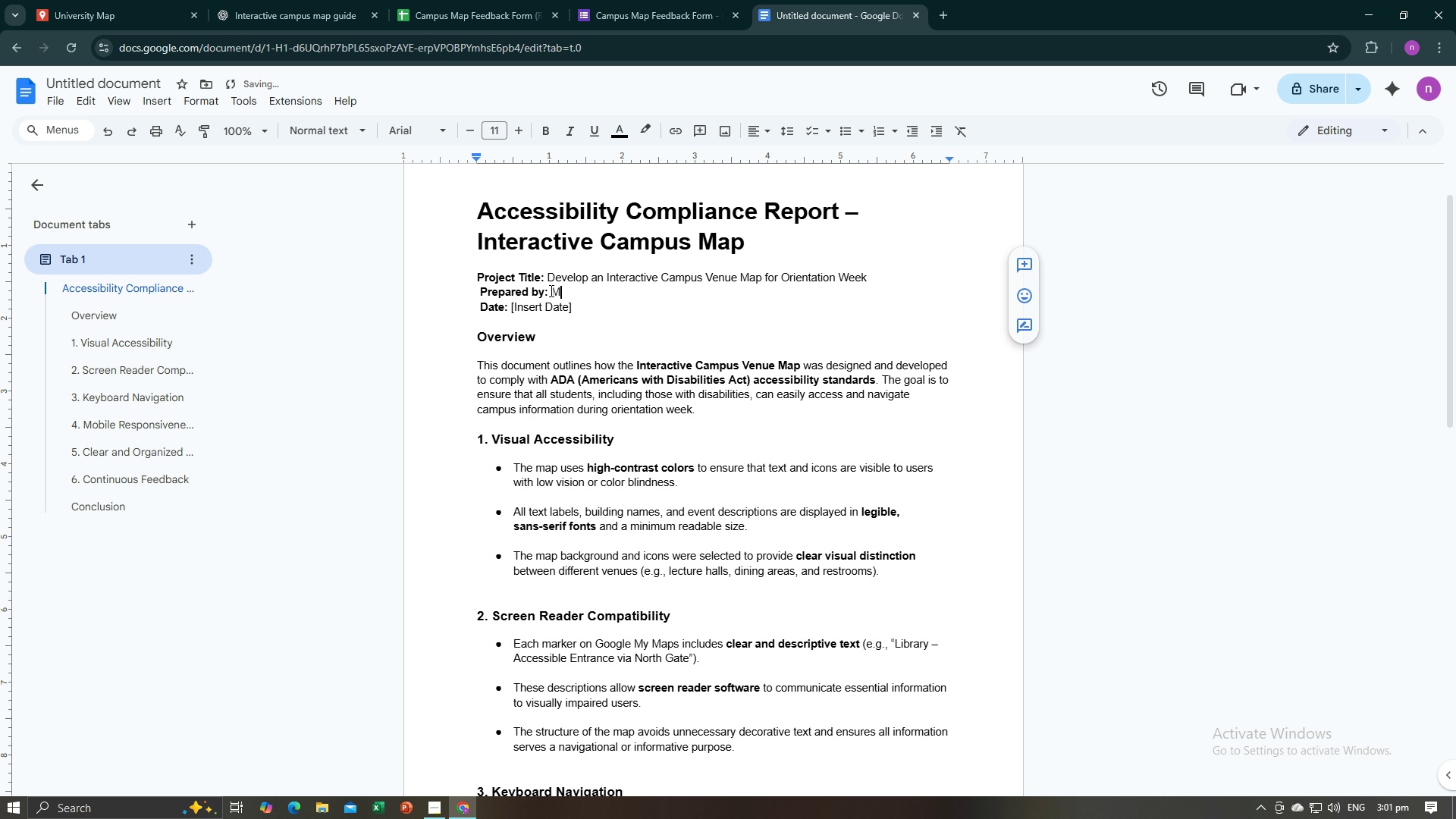 
type(Maria)
 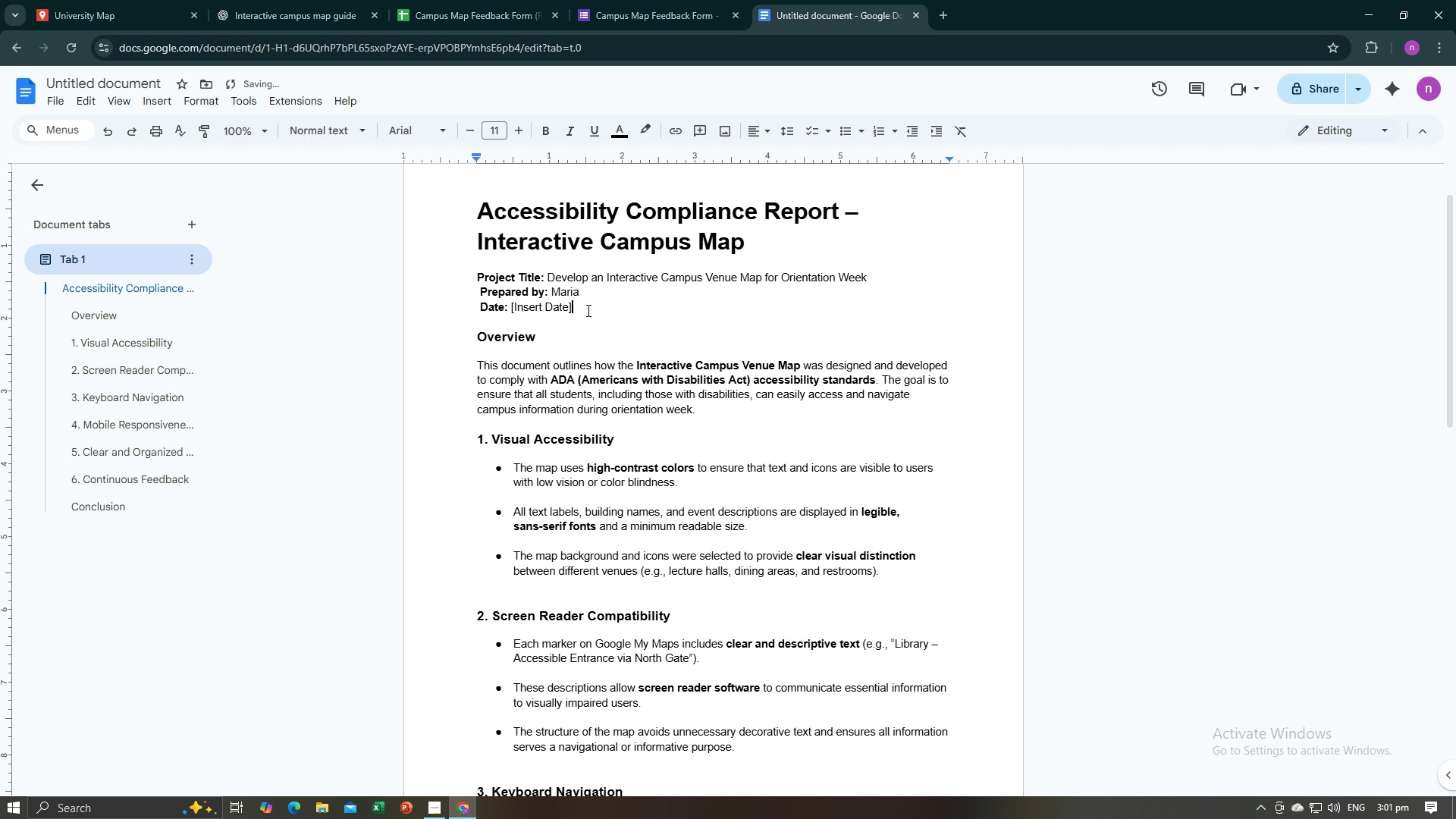 
left_click_drag(start_coordinate=[585, 309], to_coordinate=[555, 307])
 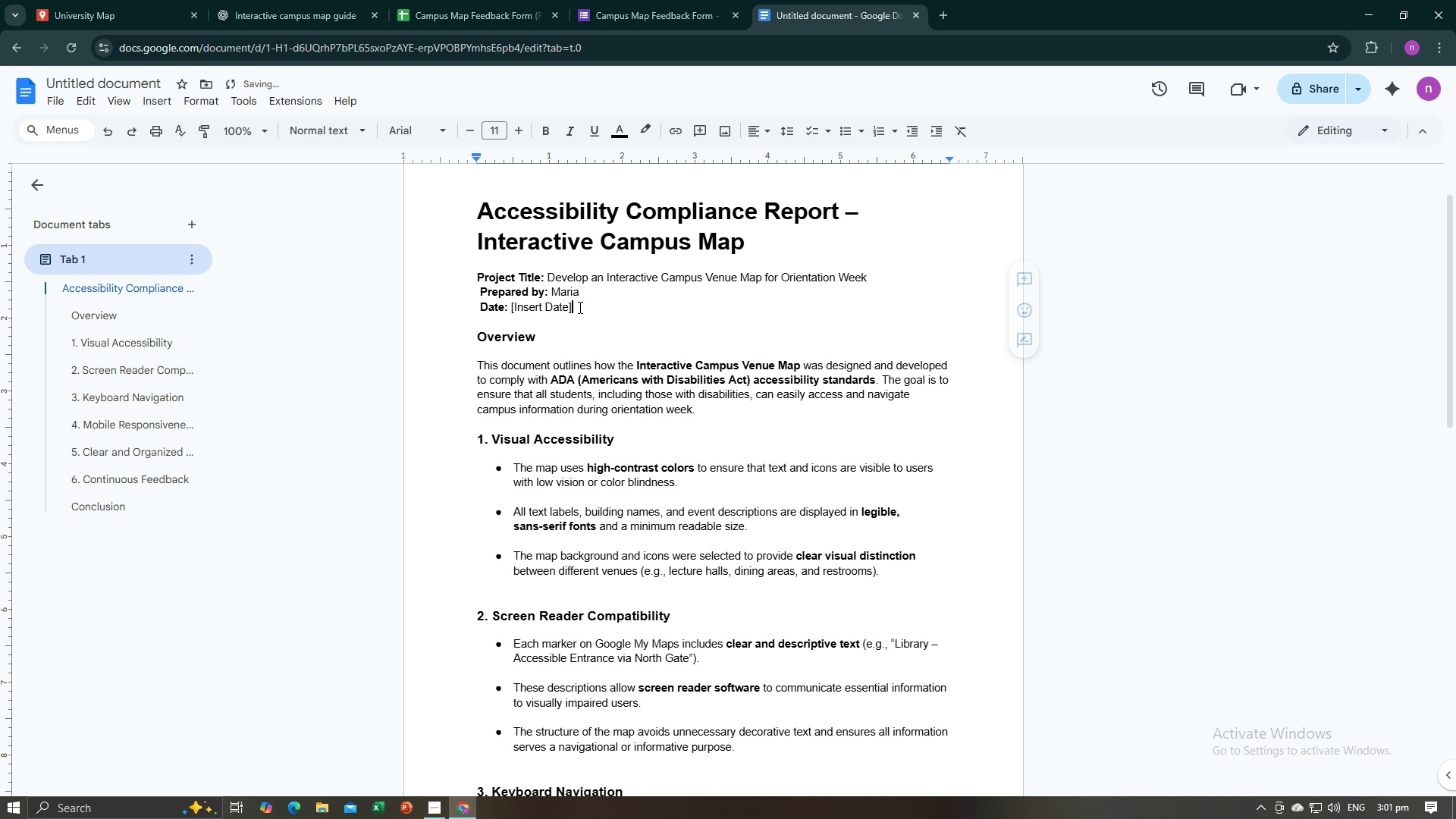 
left_click_drag(start_coordinate=[579, 307], to_coordinate=[512, 309])
 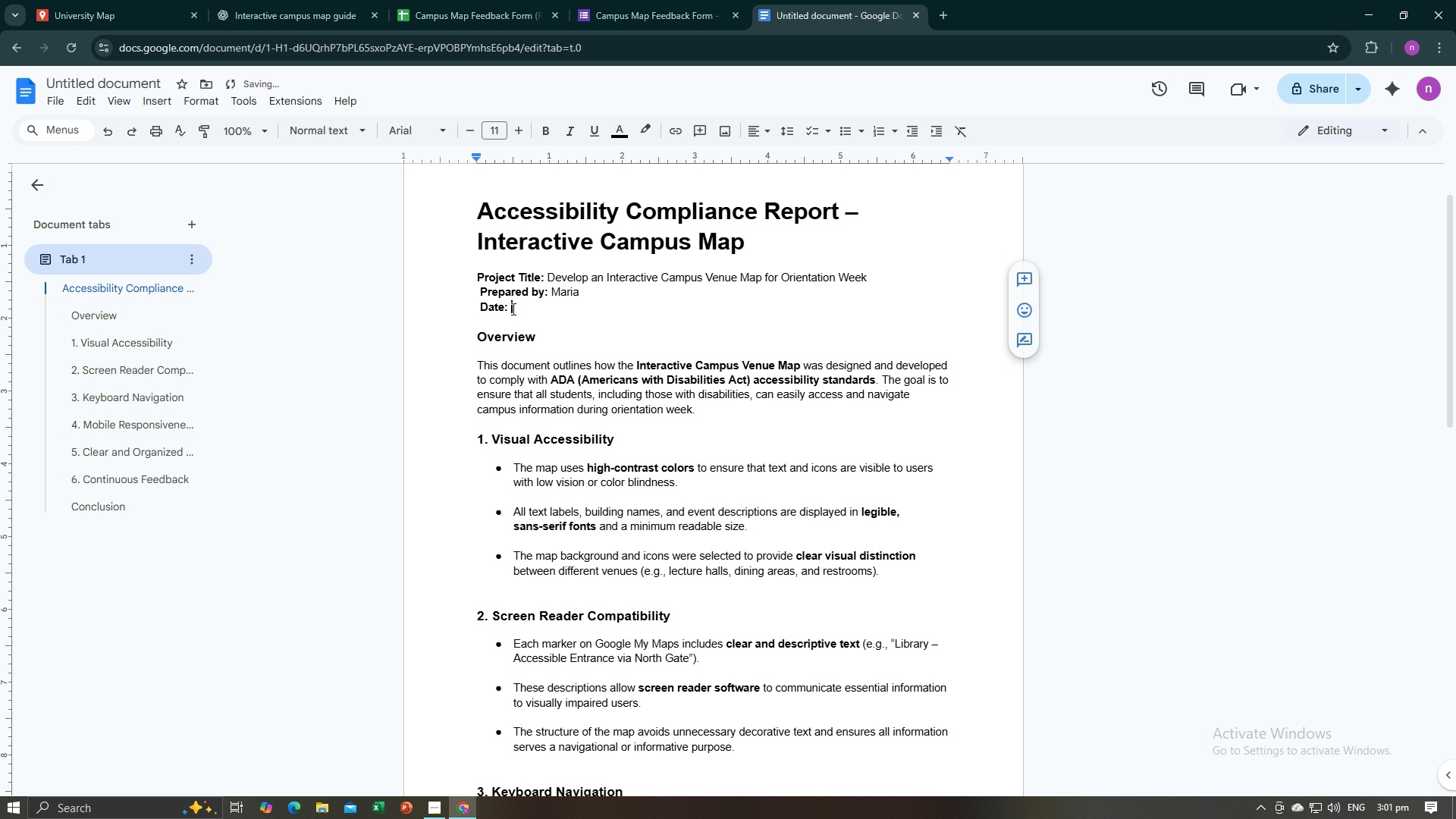 
key(Backspace)
key(Backspace)
type(October 17)
key(Backspace)
type(6.)
key(Backspace)
type(, 2025)
 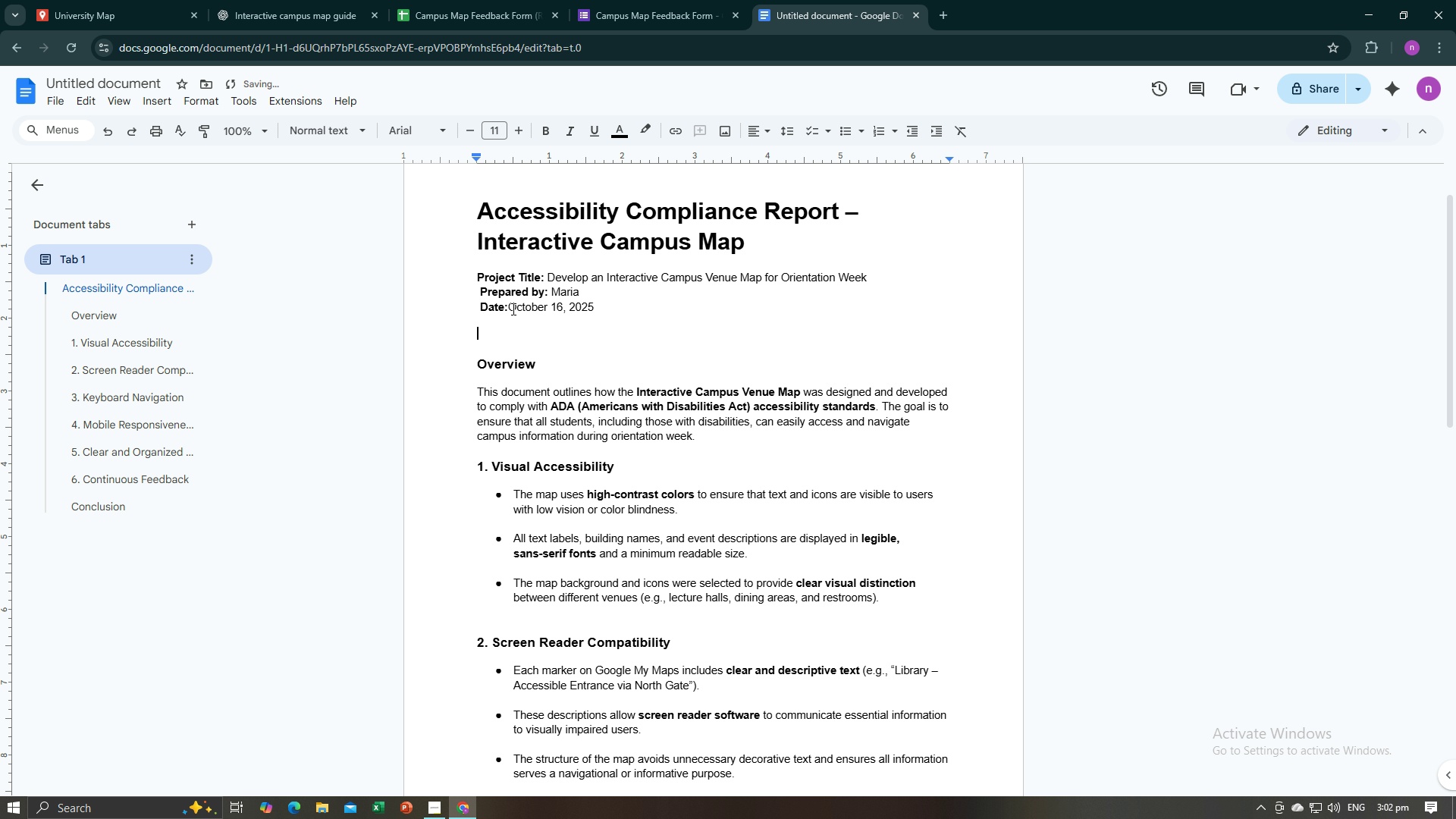 
key(Enter)
 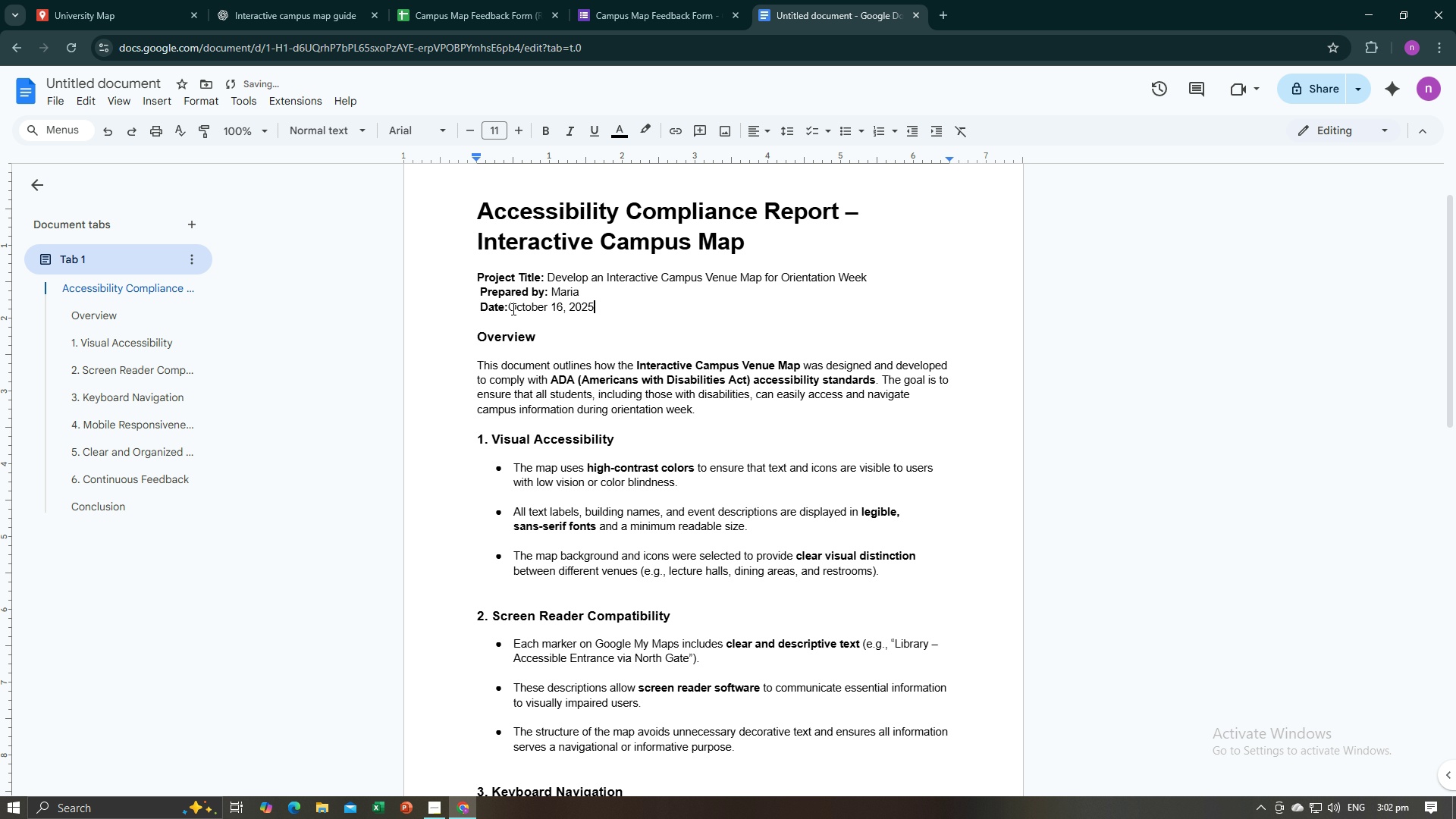 
key(Backspace)
 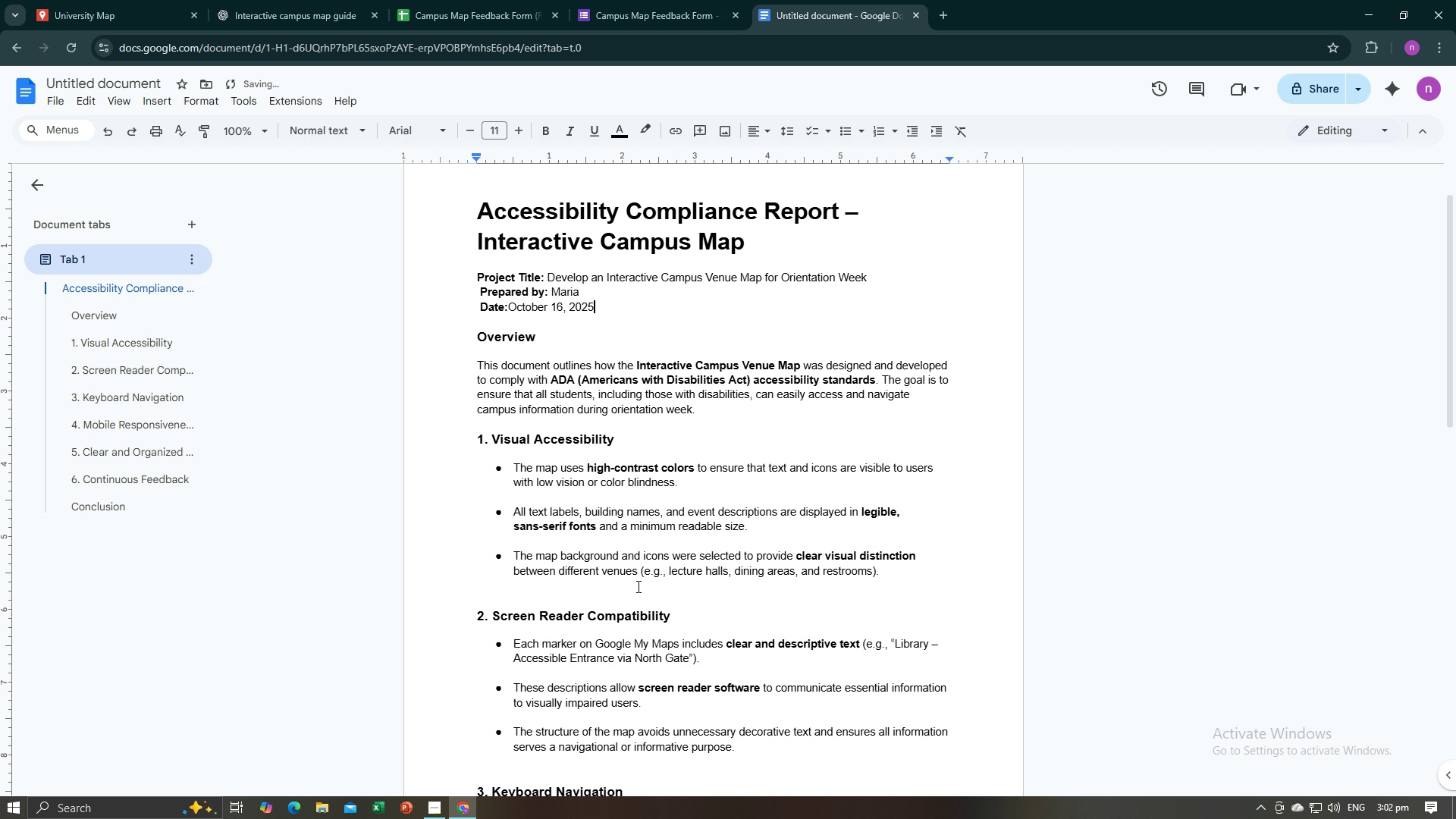 
left_click([651, 596])
 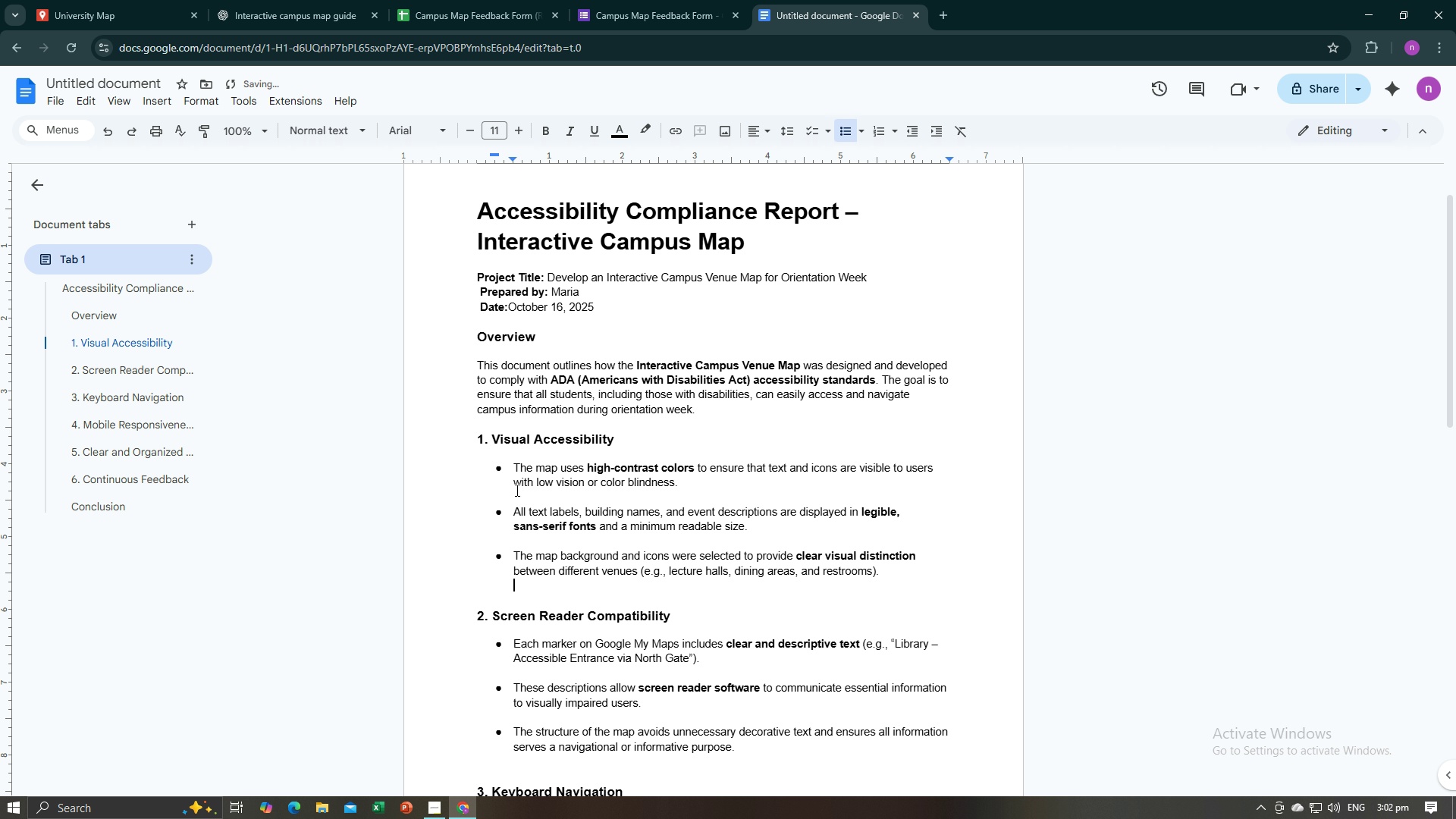 
scroll: coordinate [516, 490], scroll_direction: down, amount: 14.0
 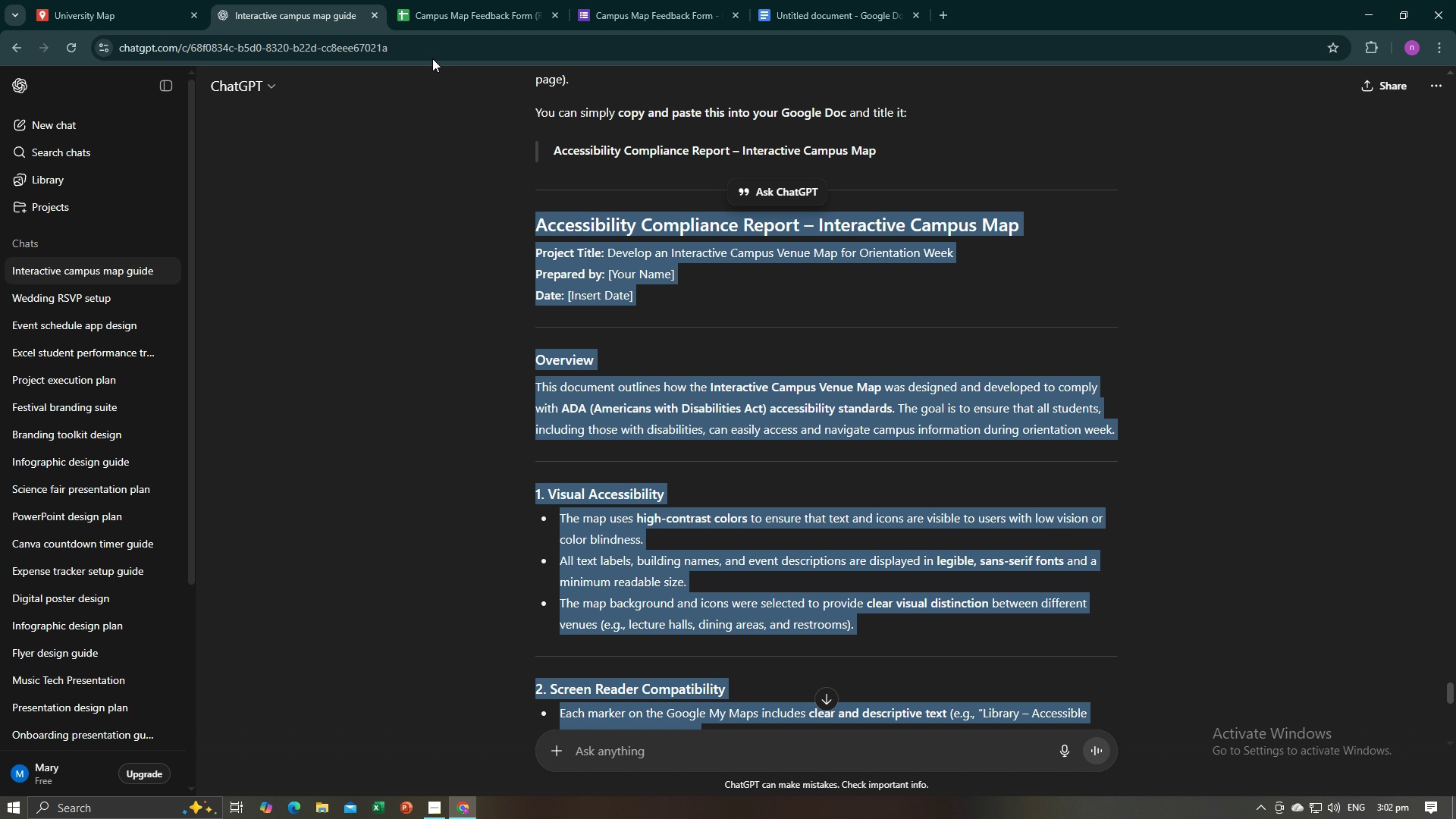 
key(Alt+AltLeft)
 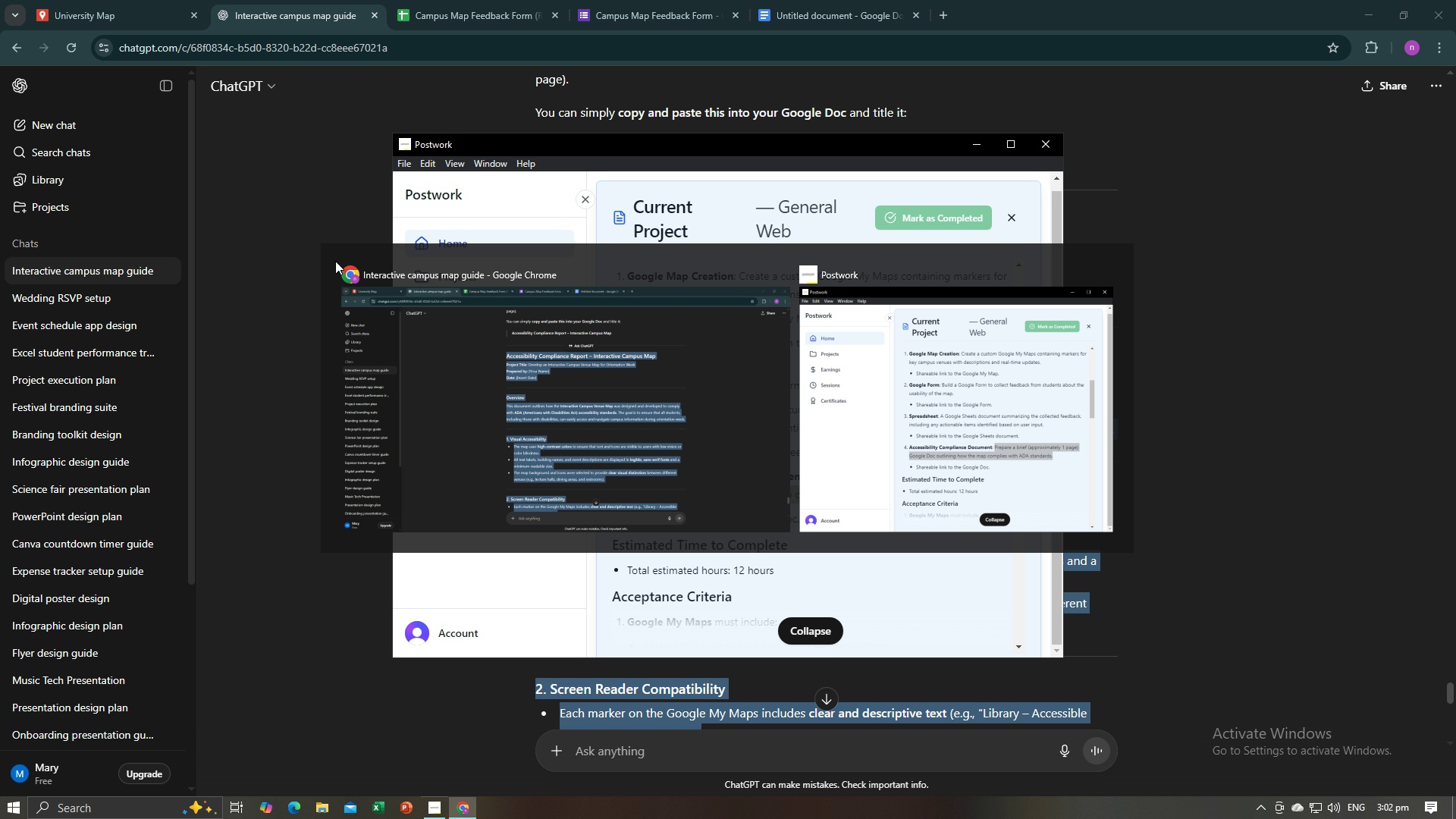 
key(Alt+Tab)